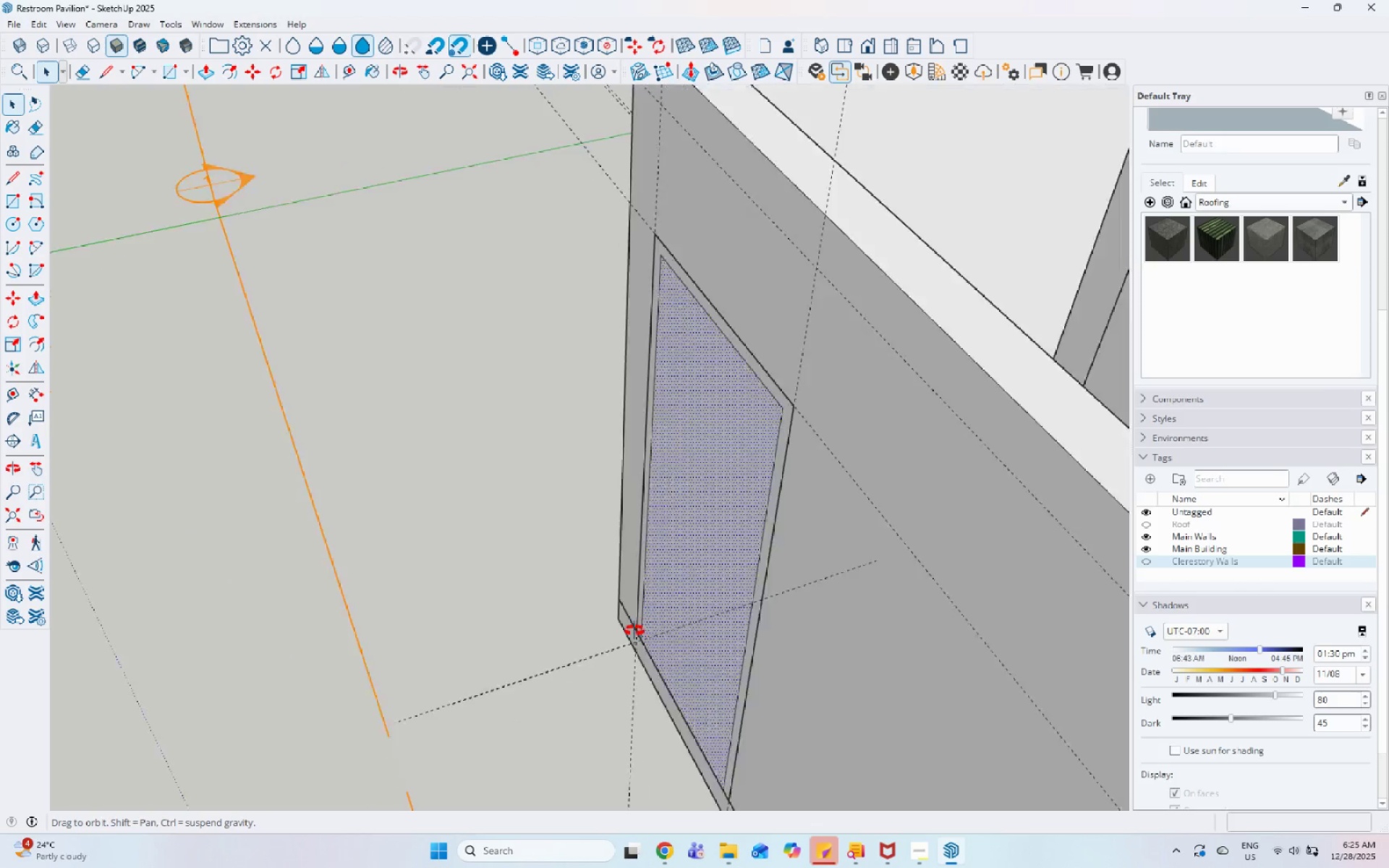 
scroll: coordinate [403, 575], scroll_direction: up, amount: 5.0
 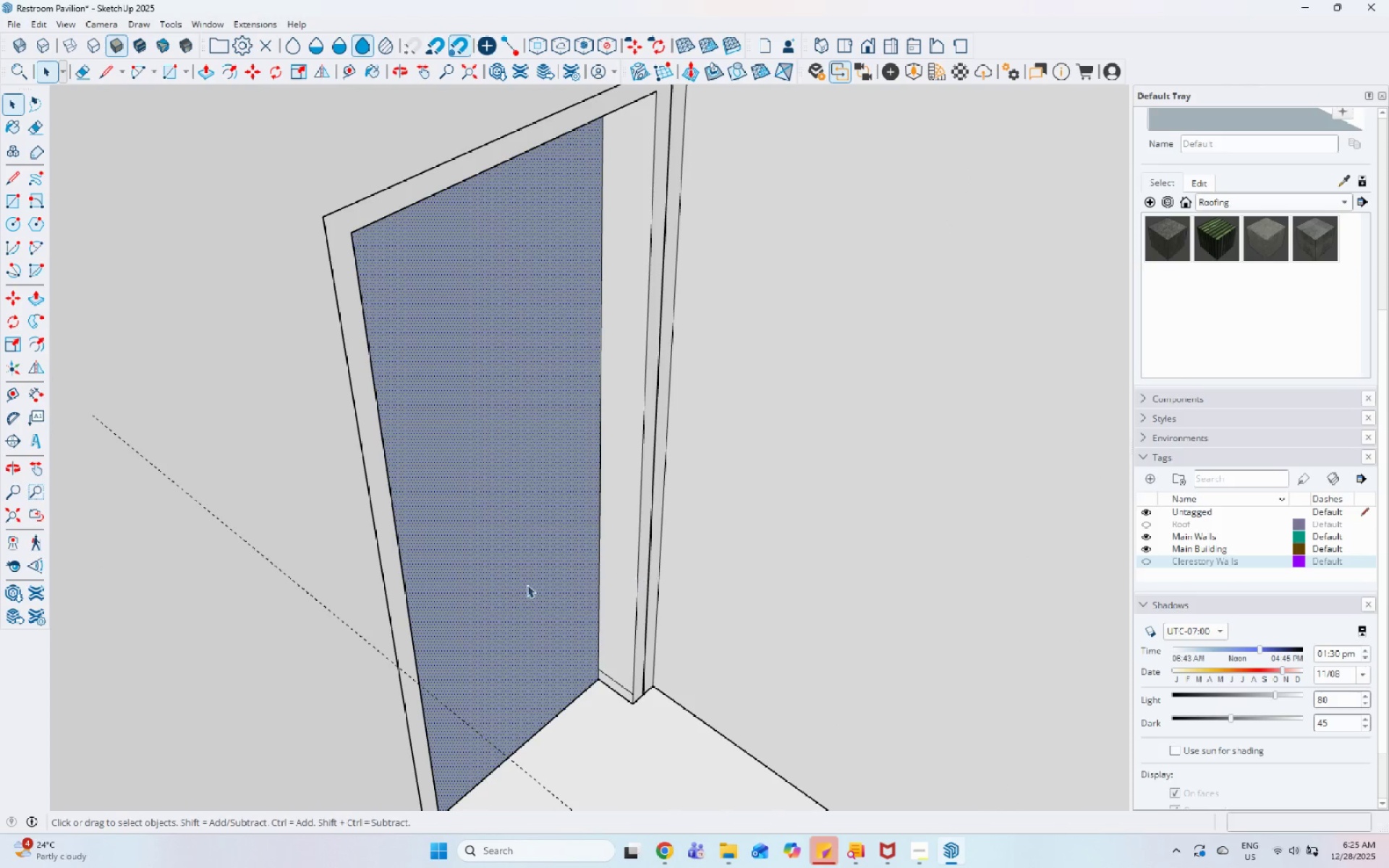 
double_click([515, 584])
 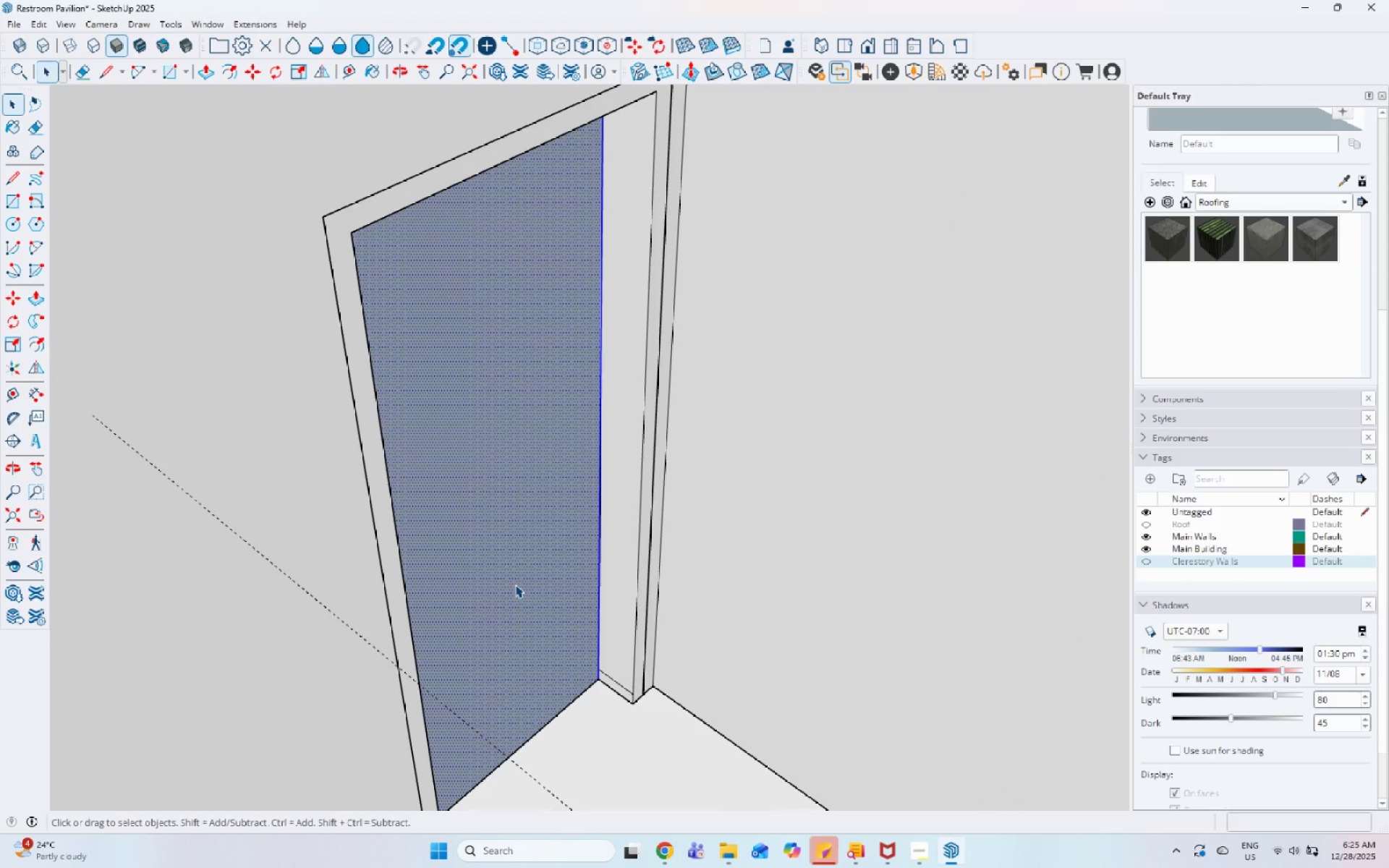 
right_click([515, 584])
 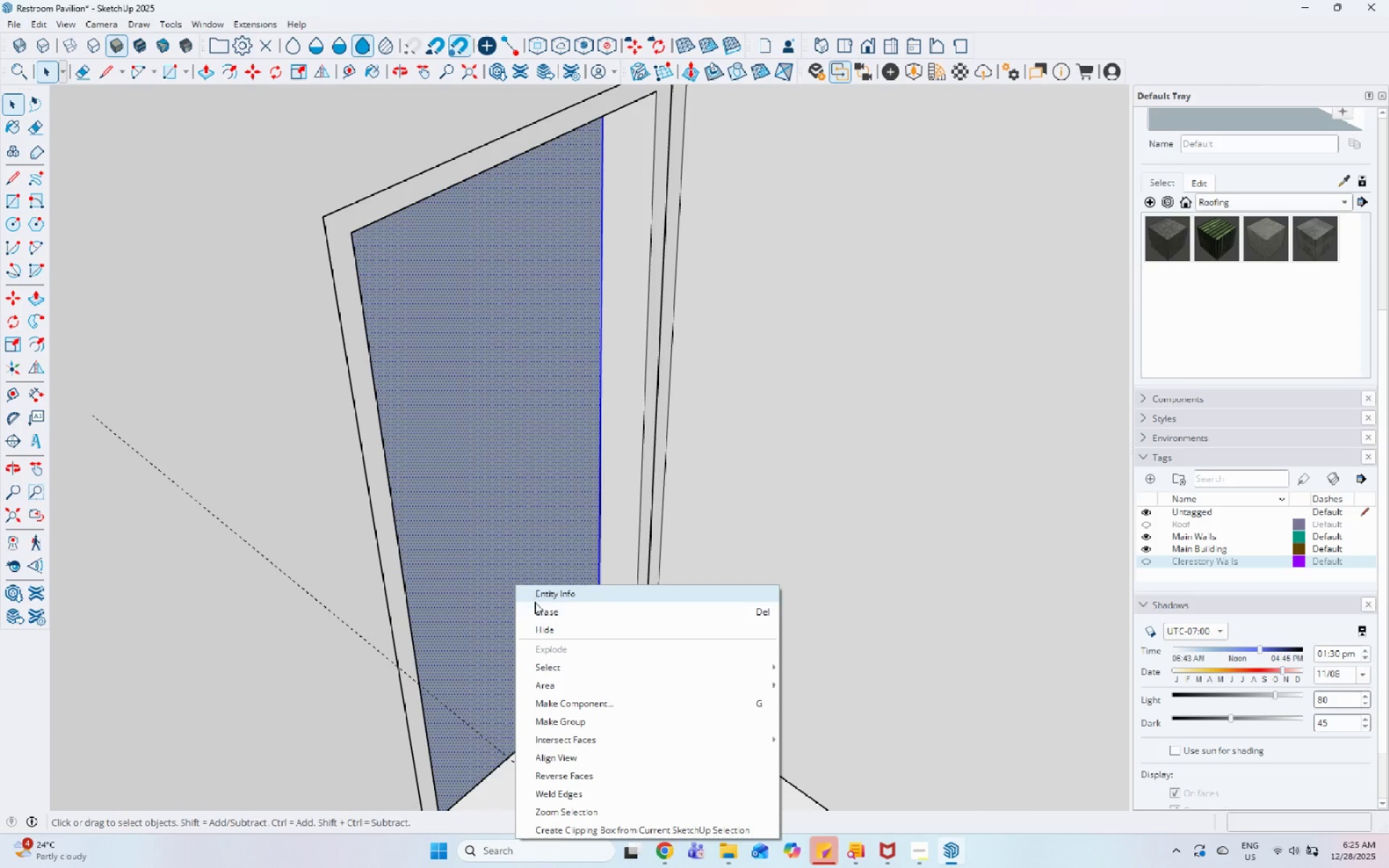 
left_click([537, 605])
 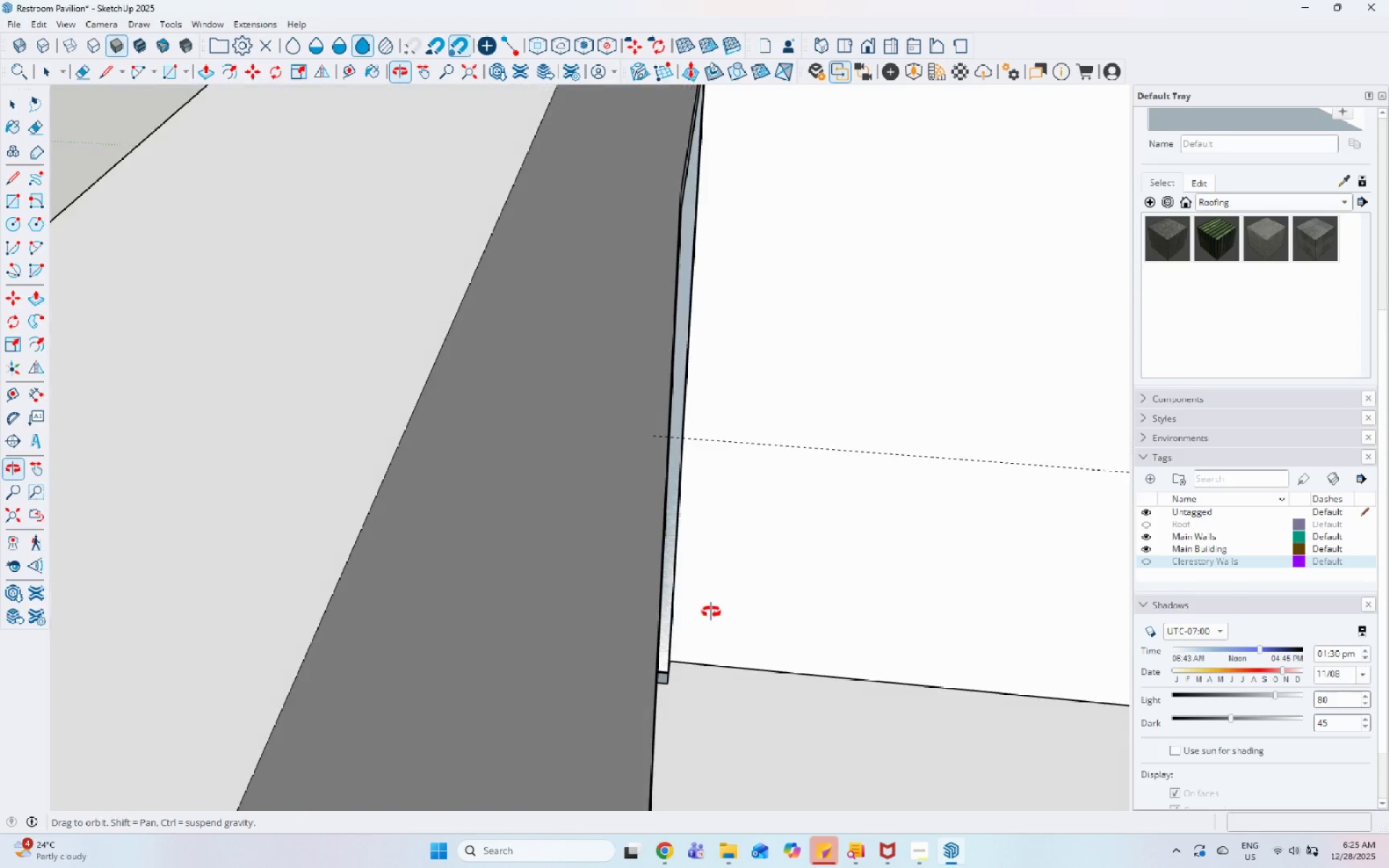 
scroll: coordinate [896, 491], scroll_direction: down, amount: 26.0
 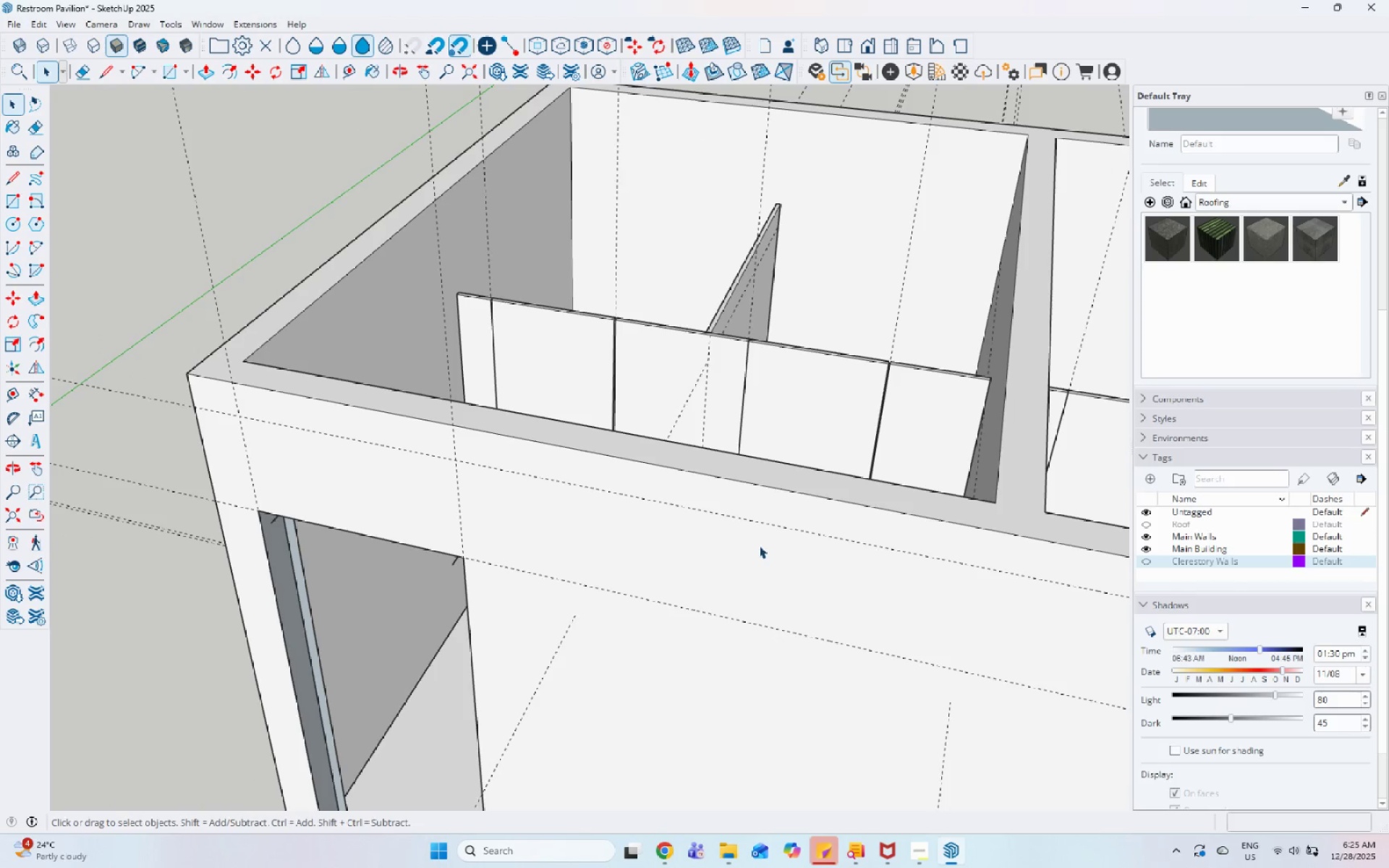 
key(Control+Z)
 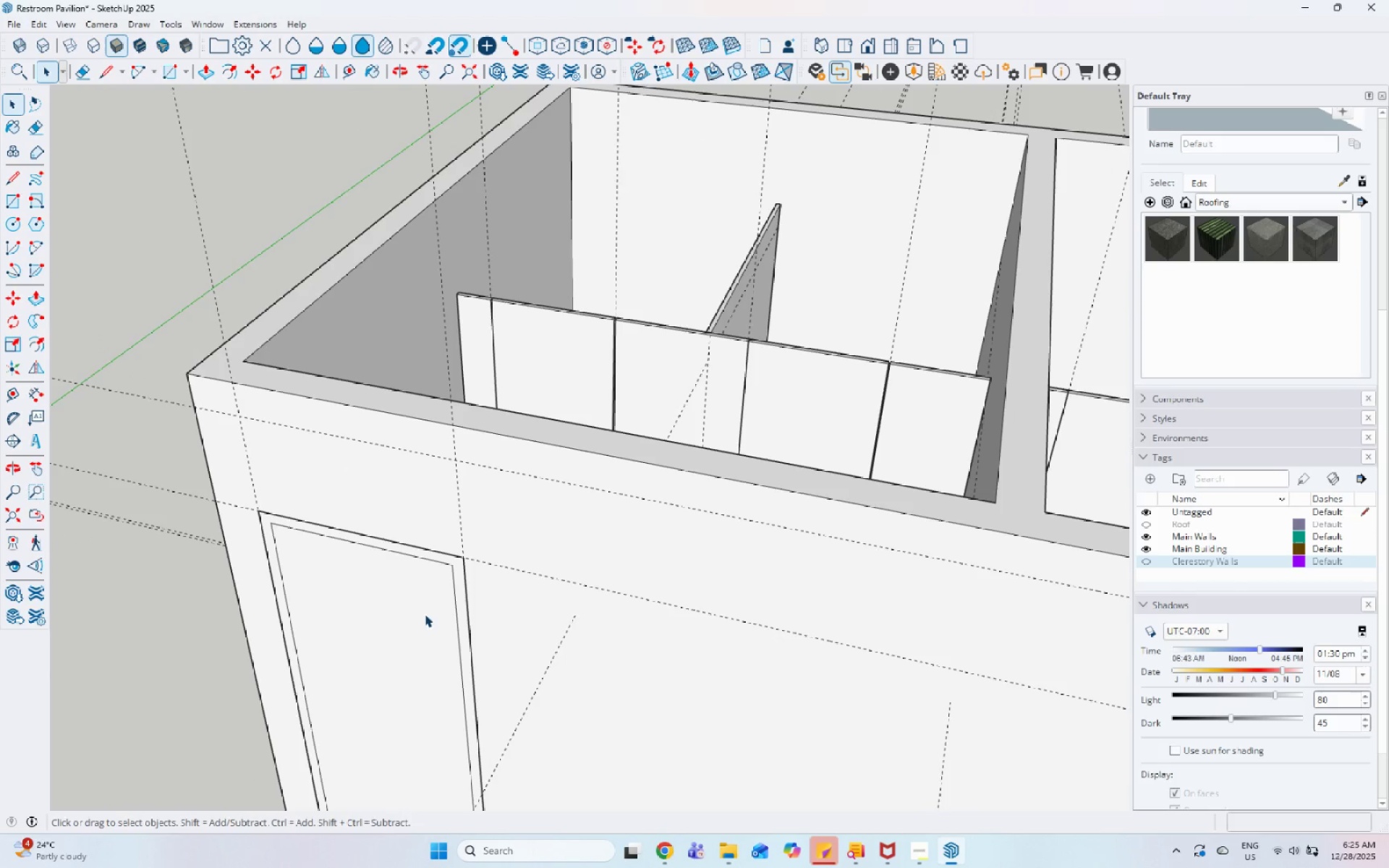 
left_click([405, 620])
 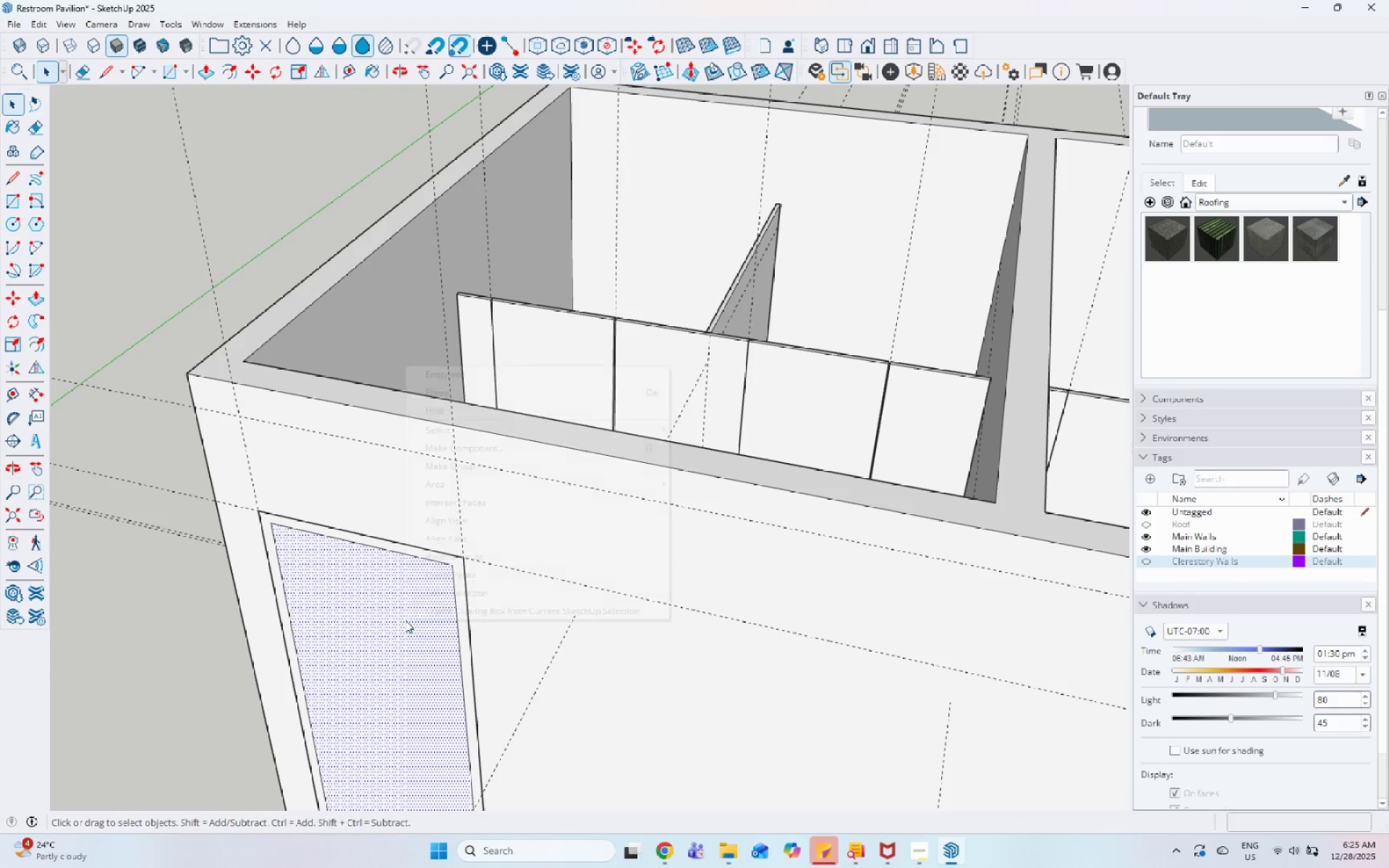 
right_click([405, 620])
 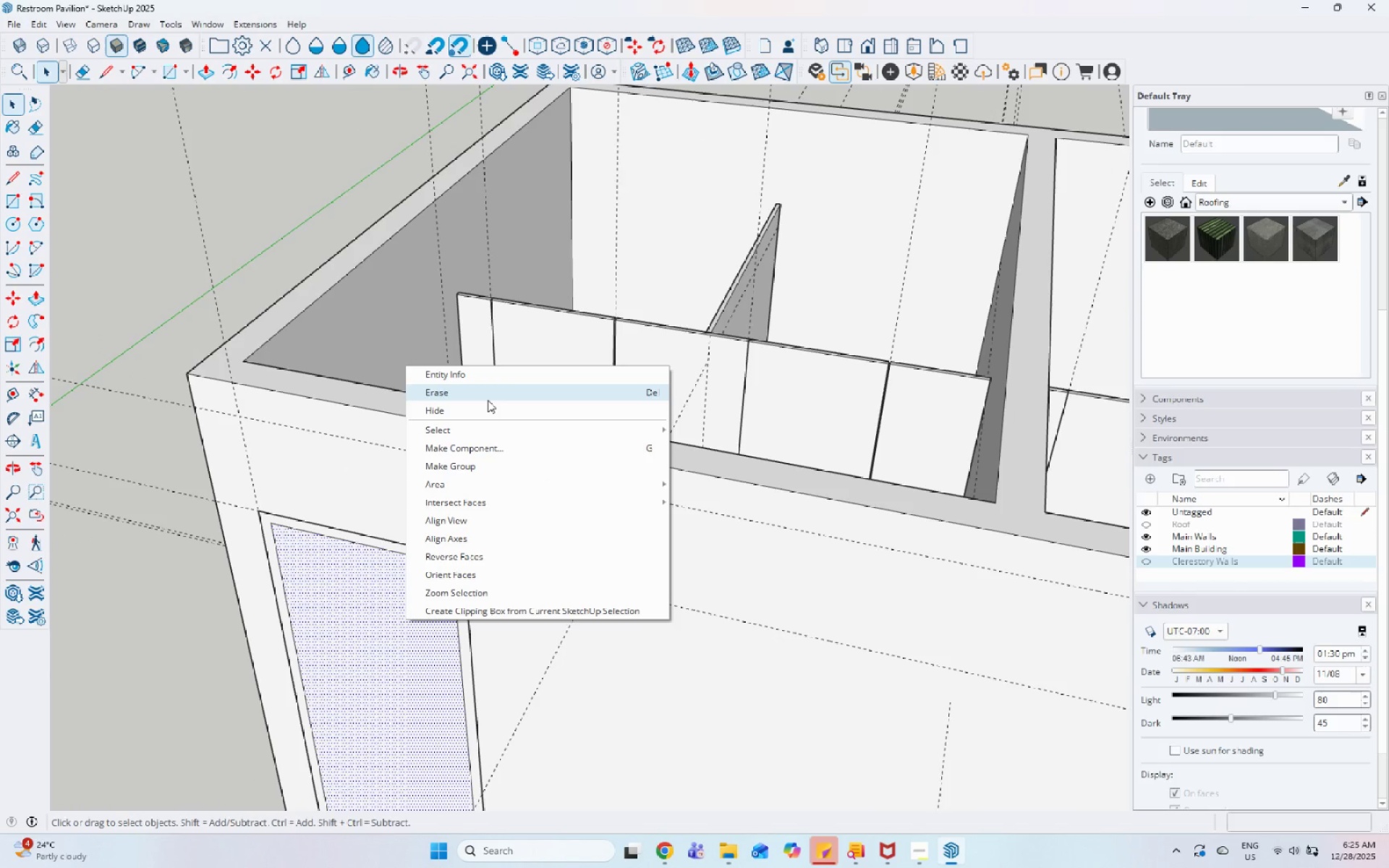 
left_click([488, 400])
 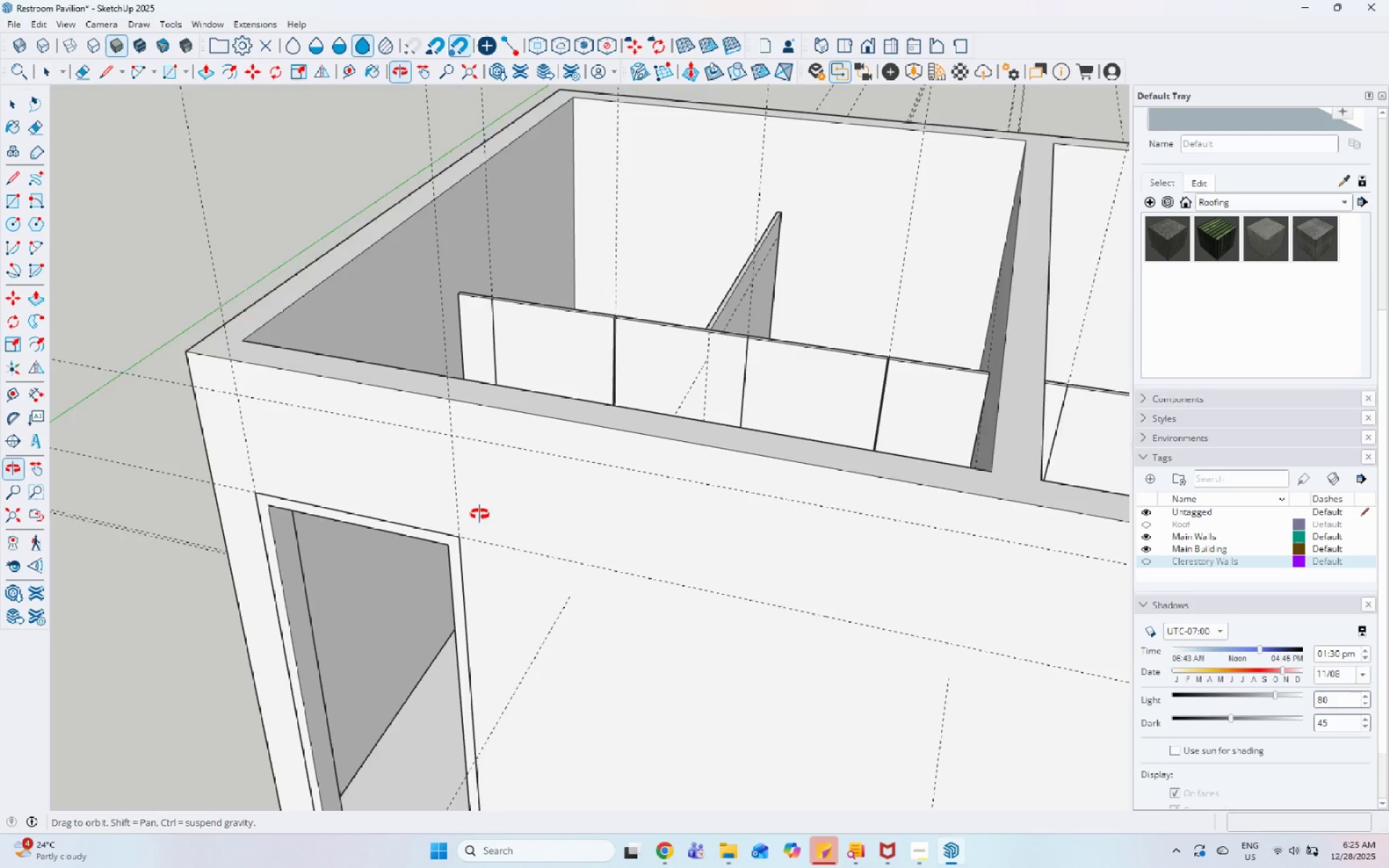 
scroll: coordinate [337, 331], scroll_direction: down, amount: 7.0
 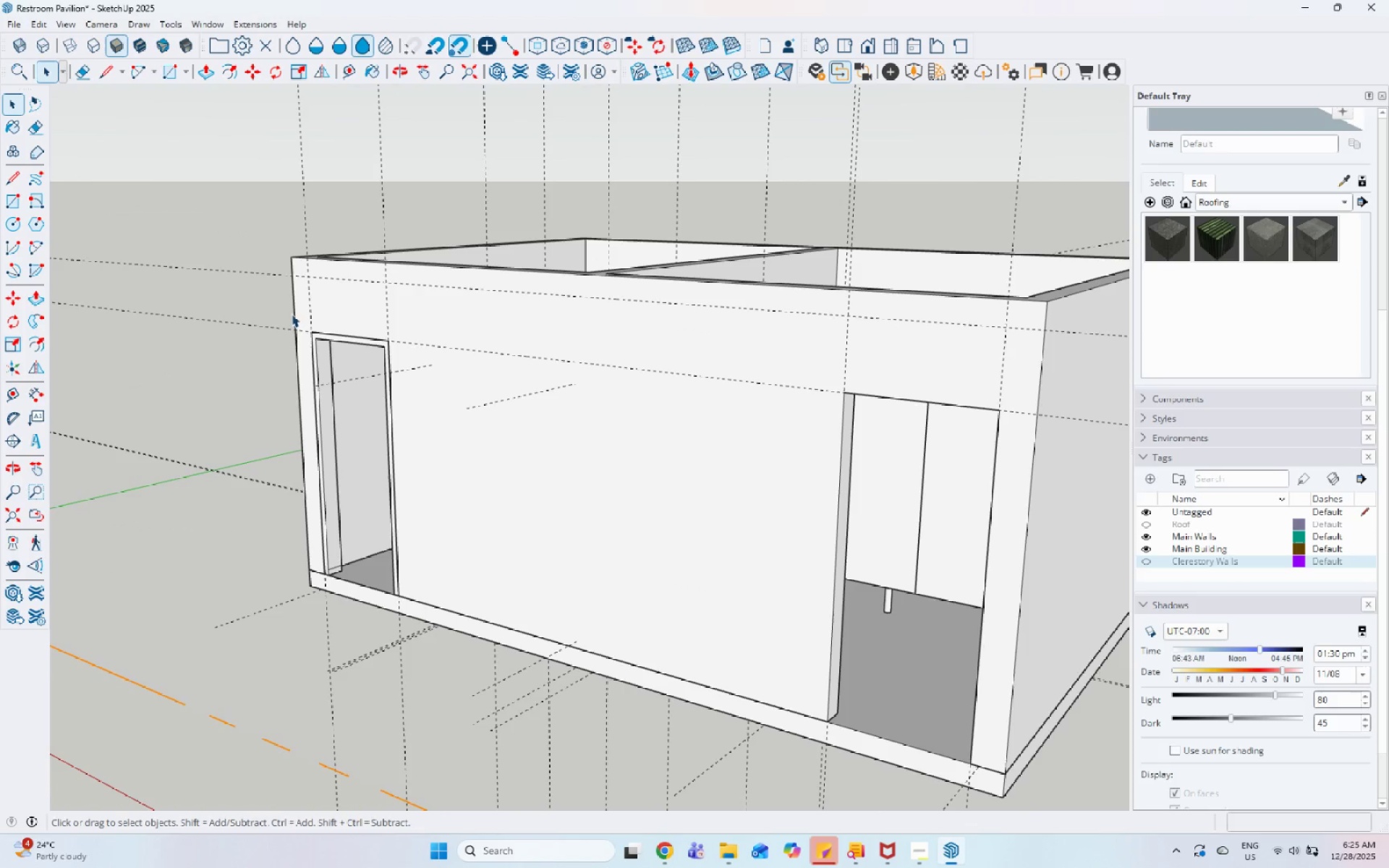 
left_click_drag(start_coordinate=[274, 301], to_coordinate=[427, 652])
 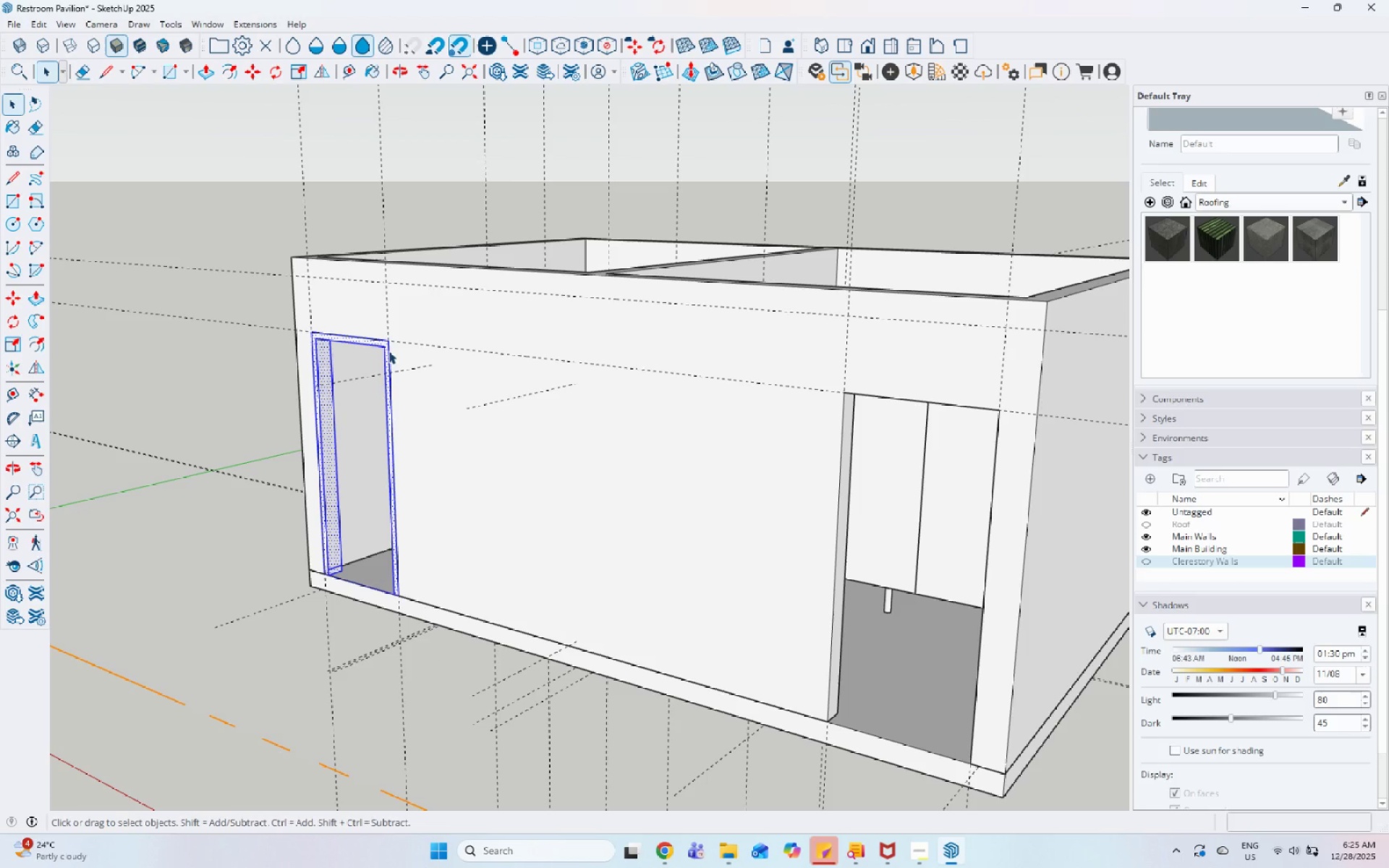 
right_click([388, 351])
 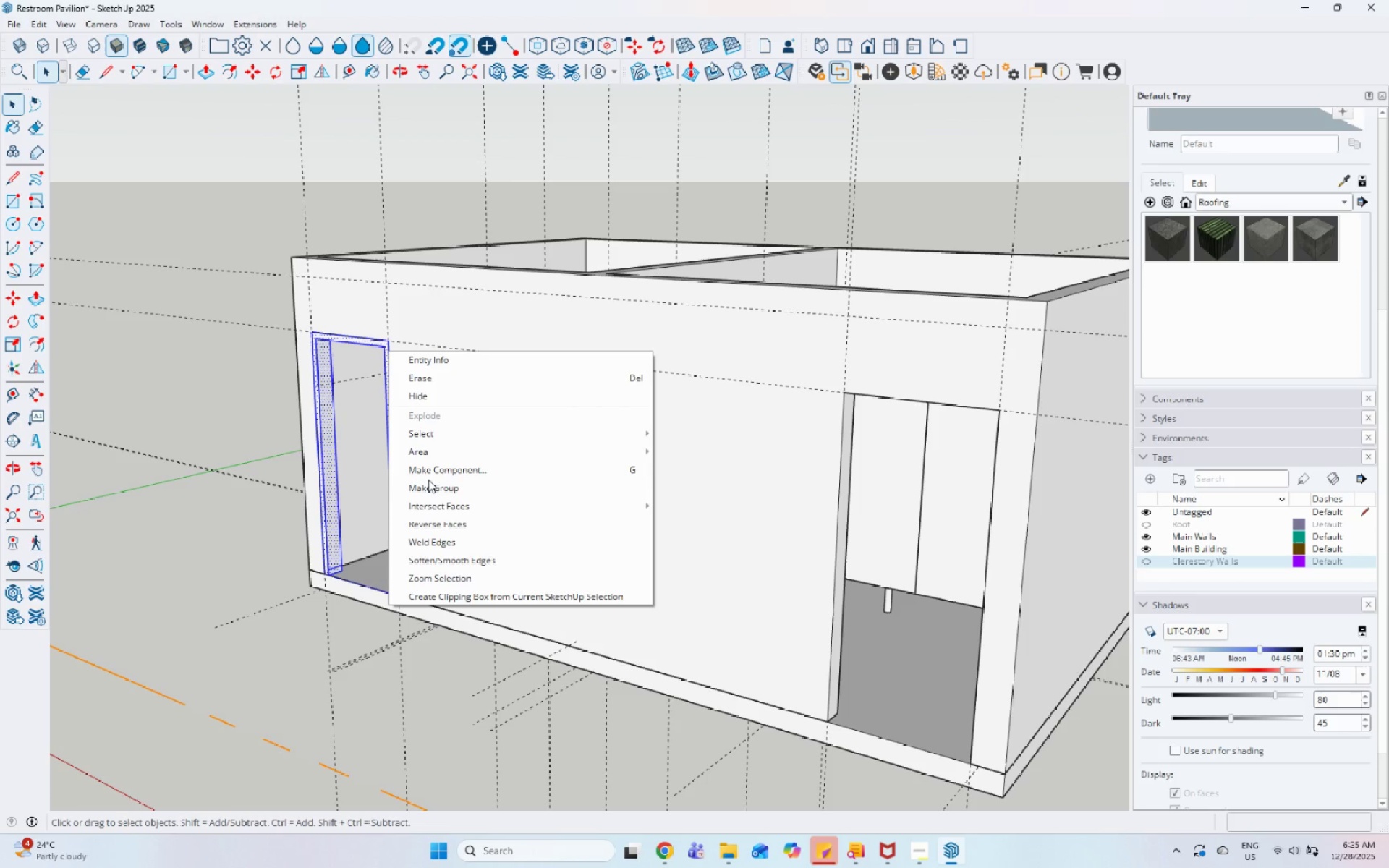 
left_click([425, 489])
 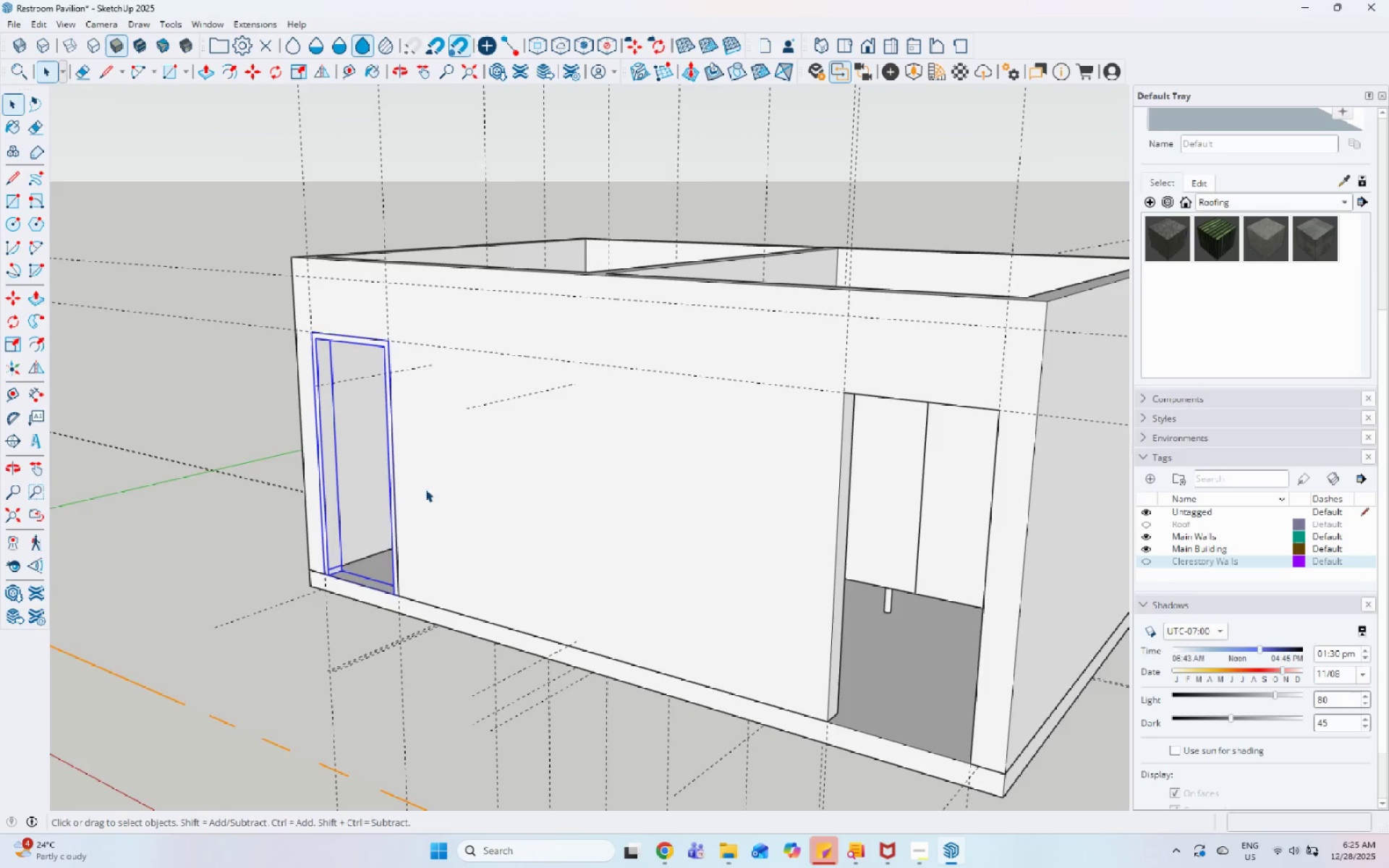 
scroll: coordinate [303, 582], scroll_direction: up, amount: 9.0
 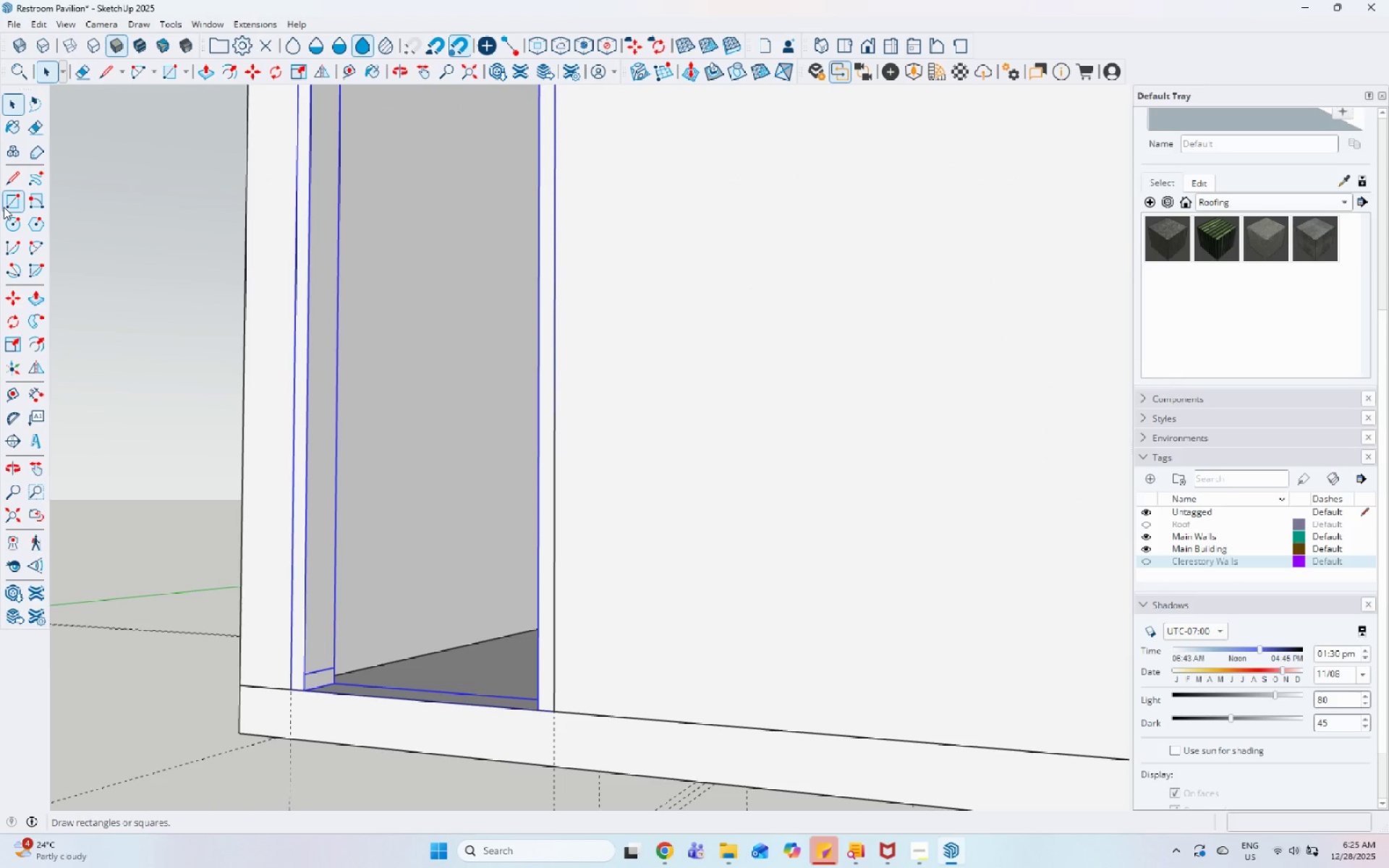 
left_click([5, 205])
 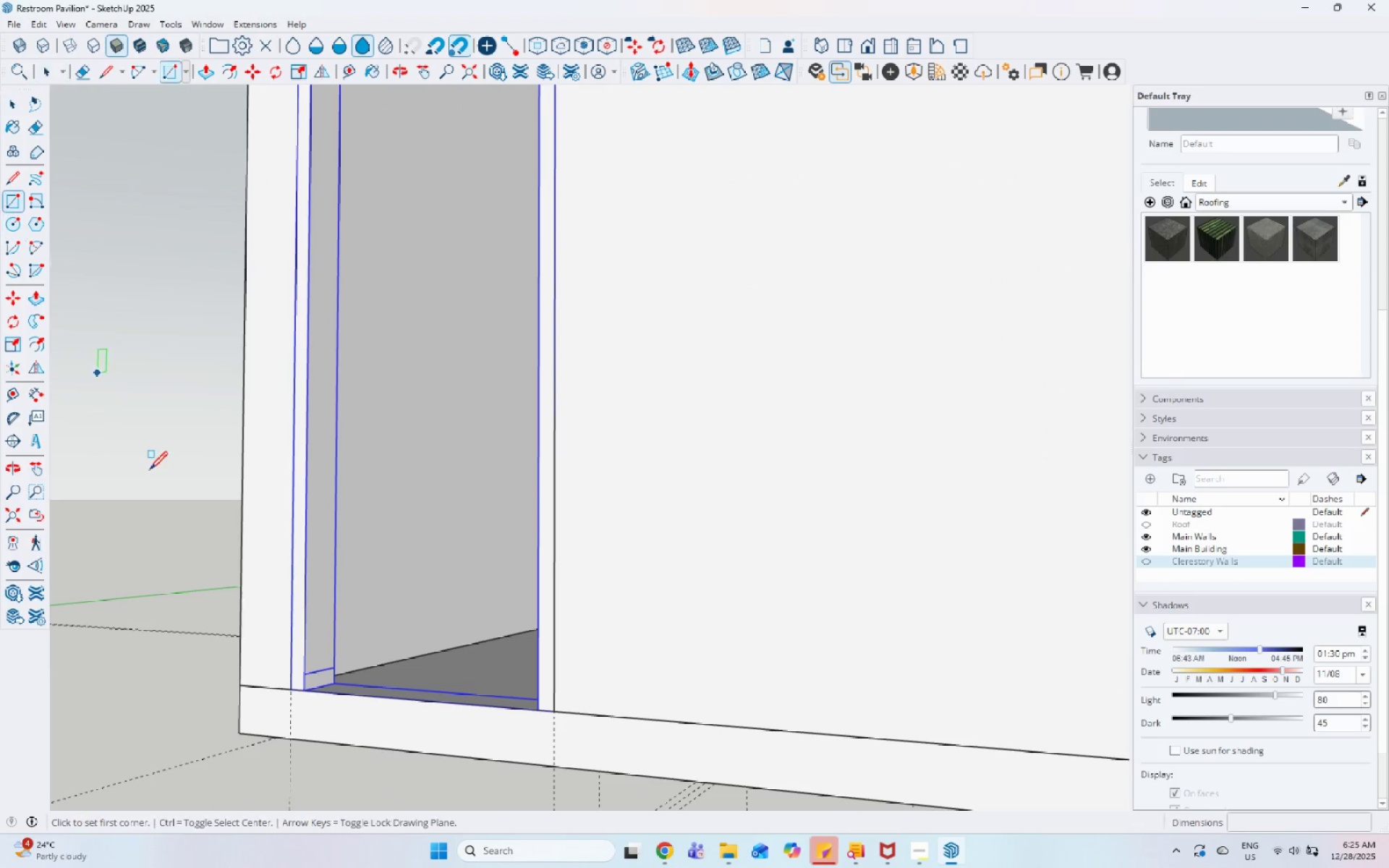 
scroll: coordinate [239, 671], scroll_direction: down, amount: 9.0
 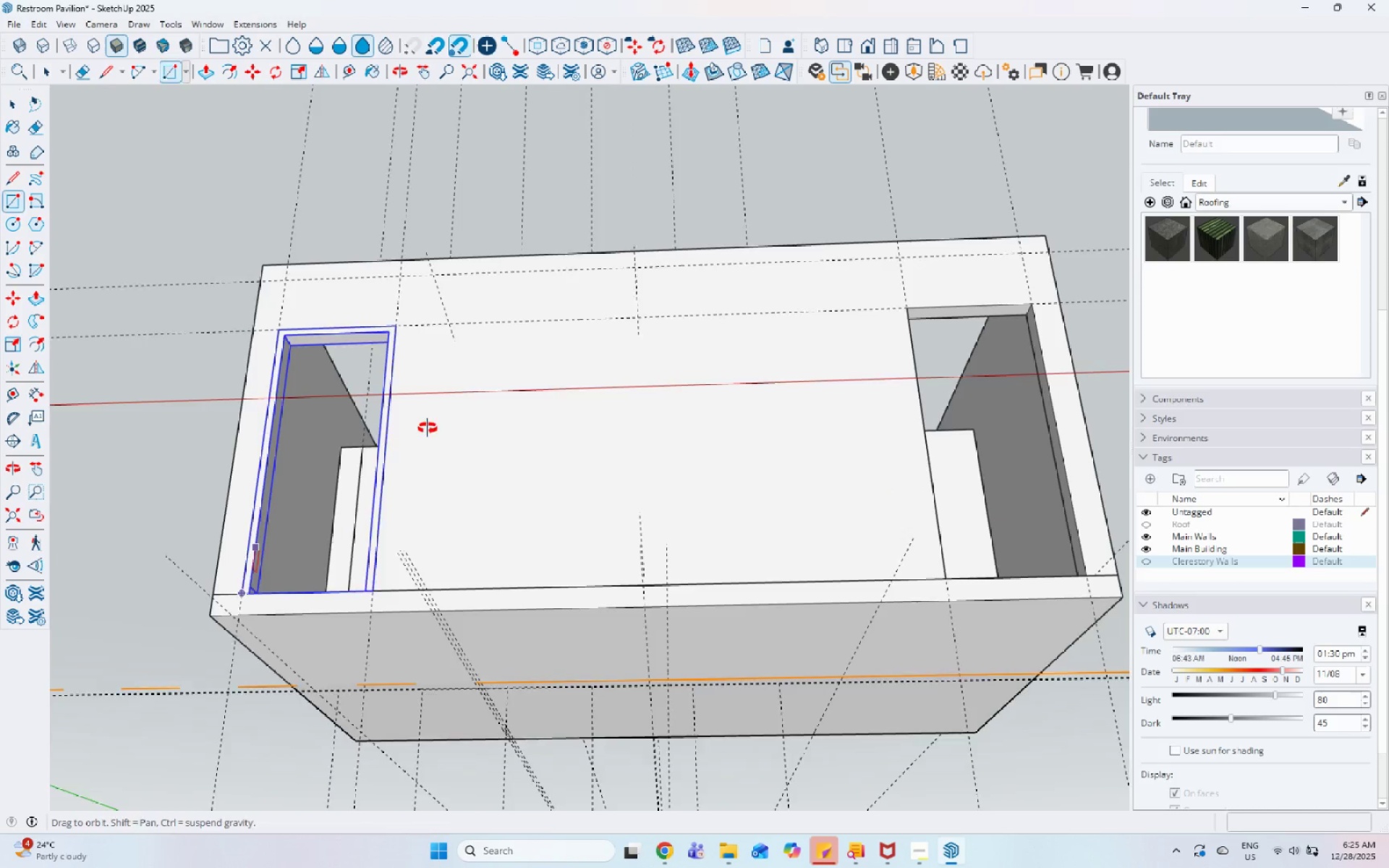 
scroll: coordinate [306, 352], scroll_direction: up, amount: 12.0
 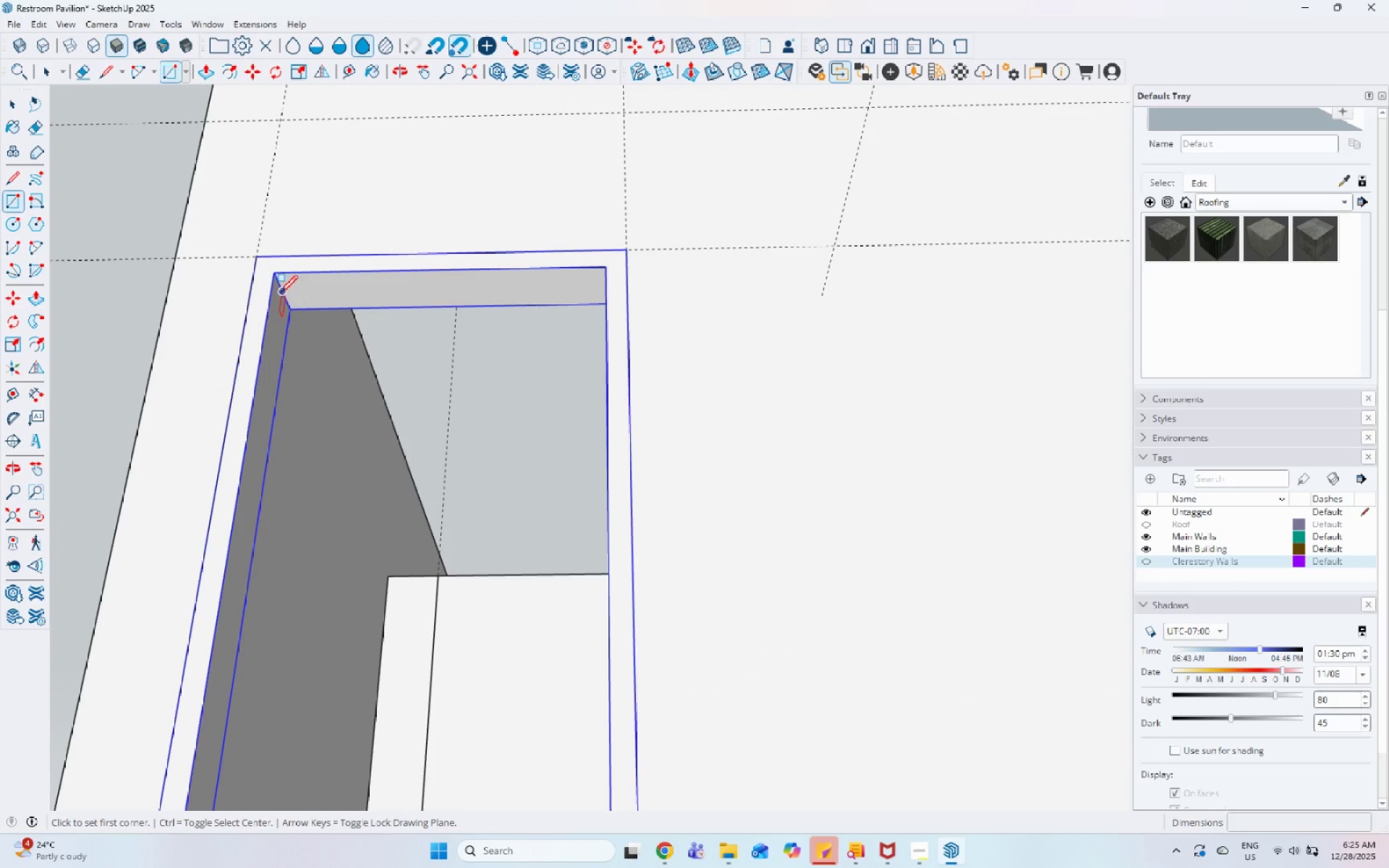 
left_click([280, 294])
 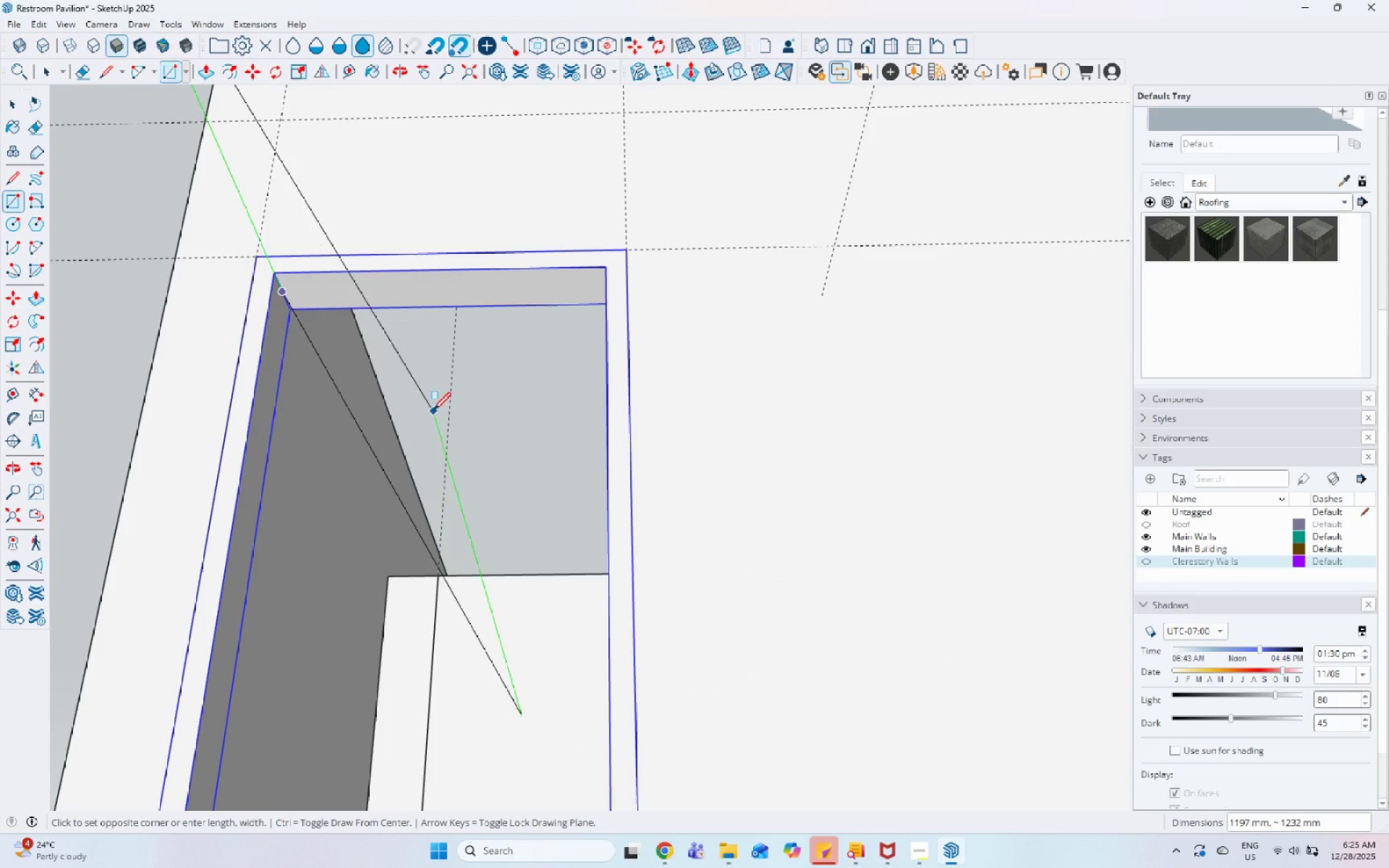 
scroll: coordinate [539, 553], scroll_direction: down, amount: 14.0
 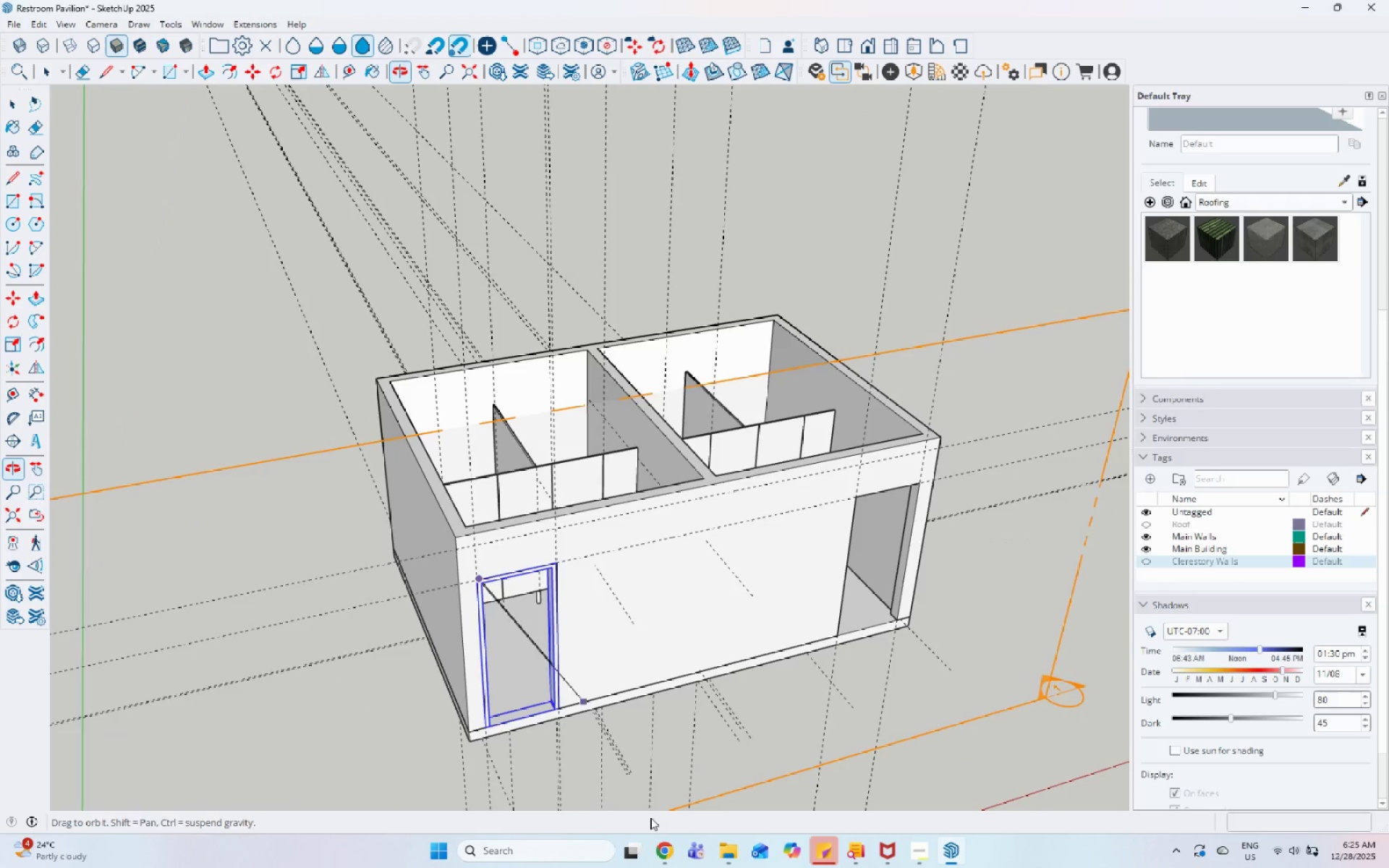 
scroll: coordinate [556, 733], scroll_direction: up, amount: 16.0
 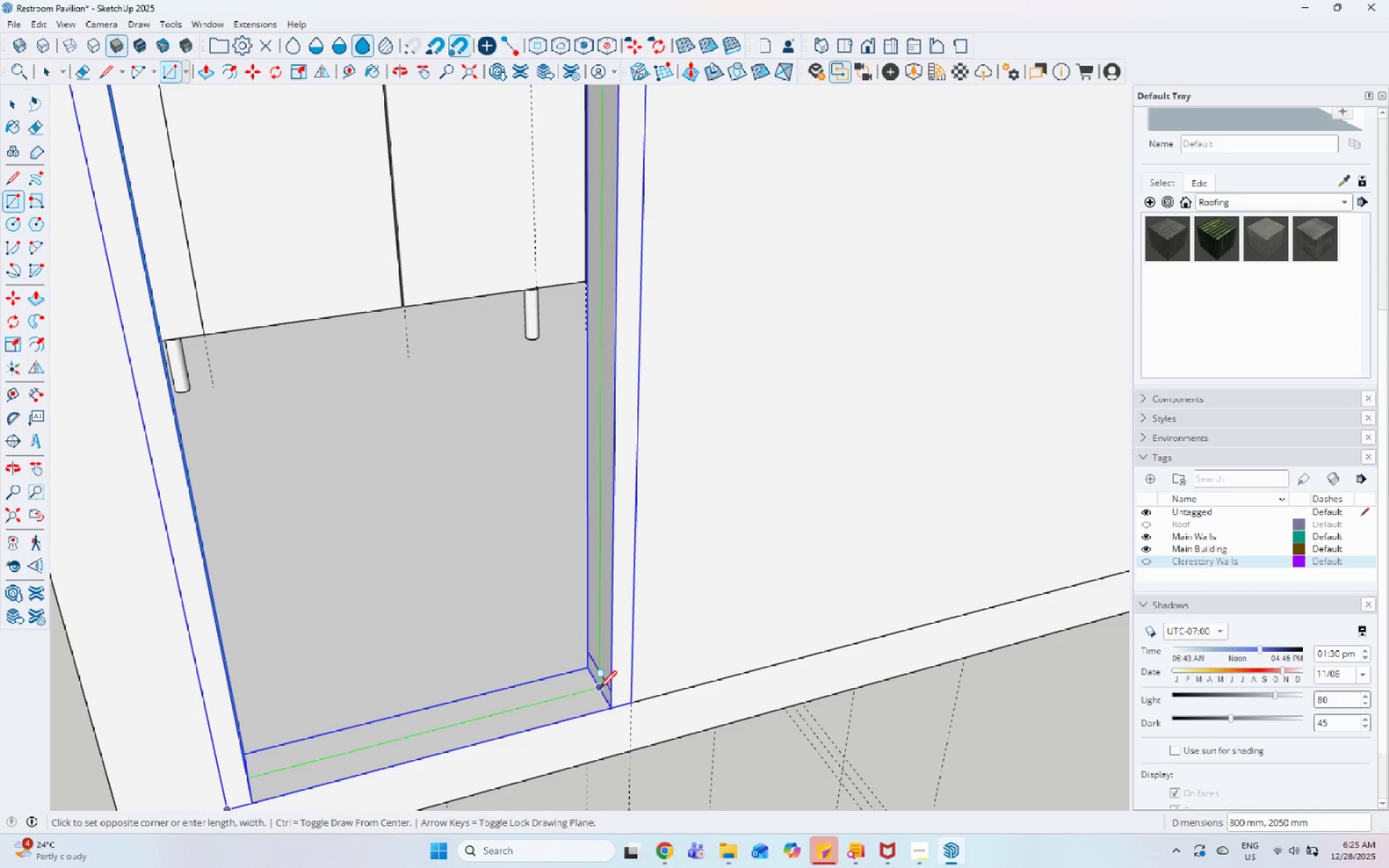 
left_click([598, 692])
 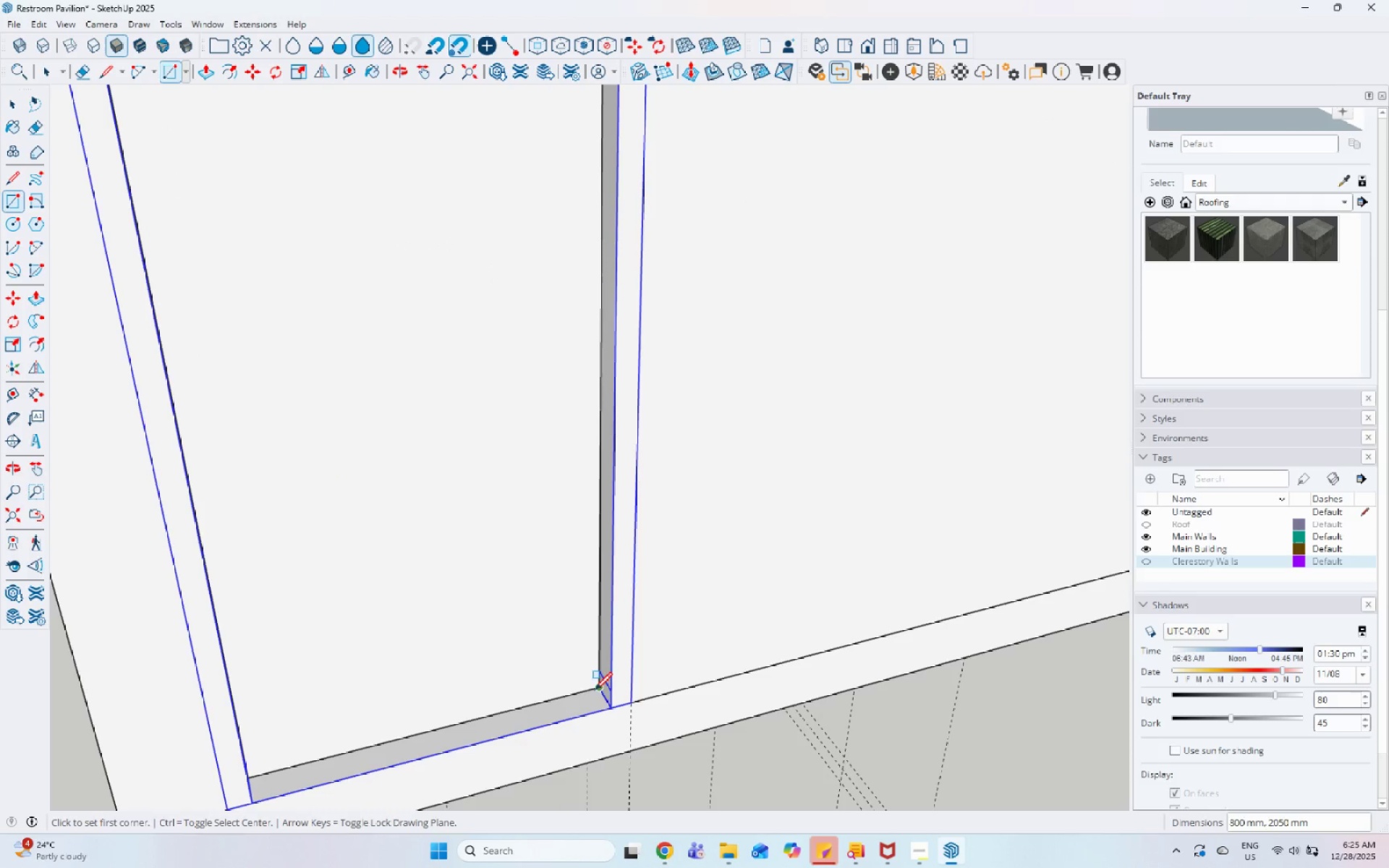 
key(Space)
 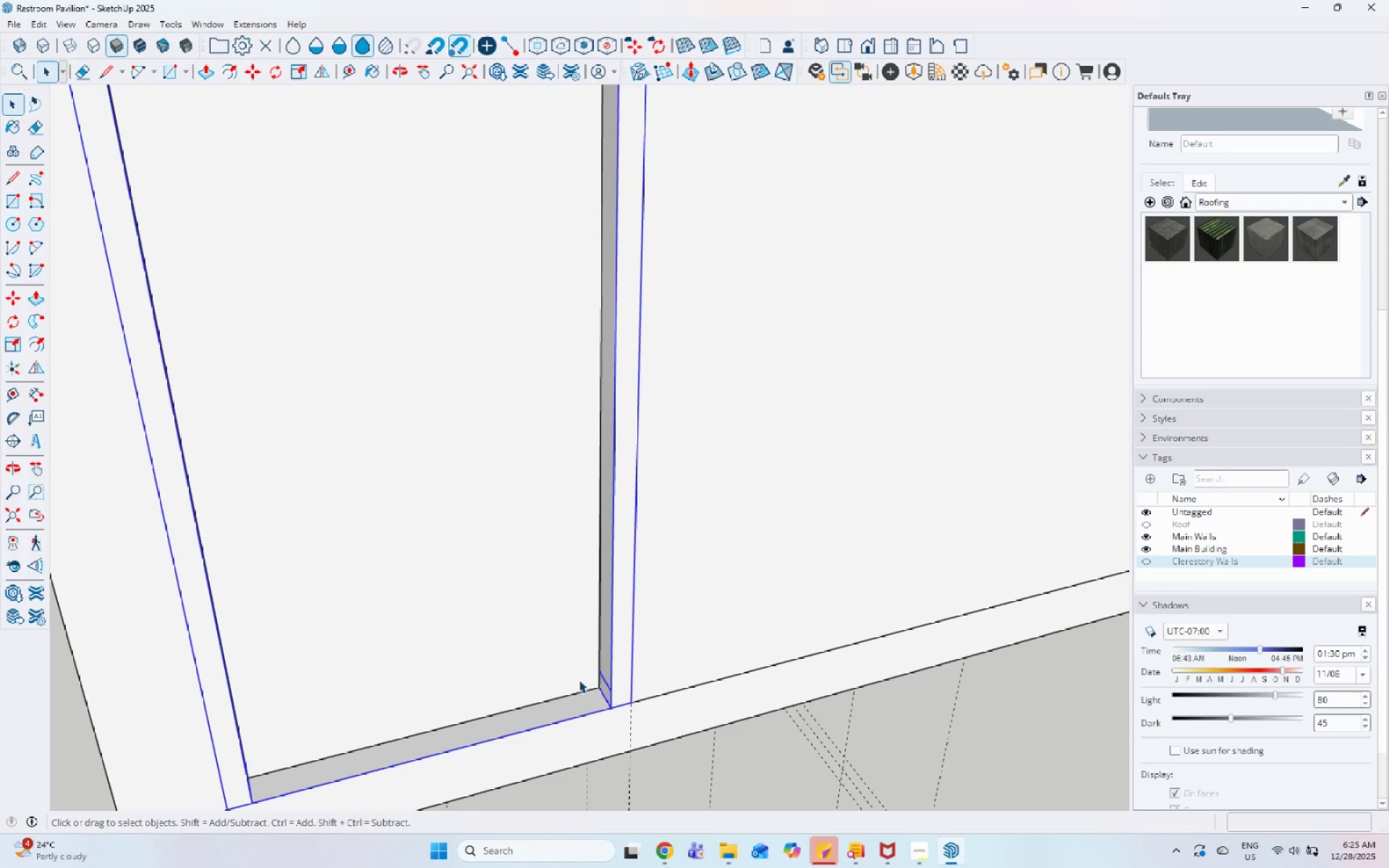 
double_click([561, 662])
 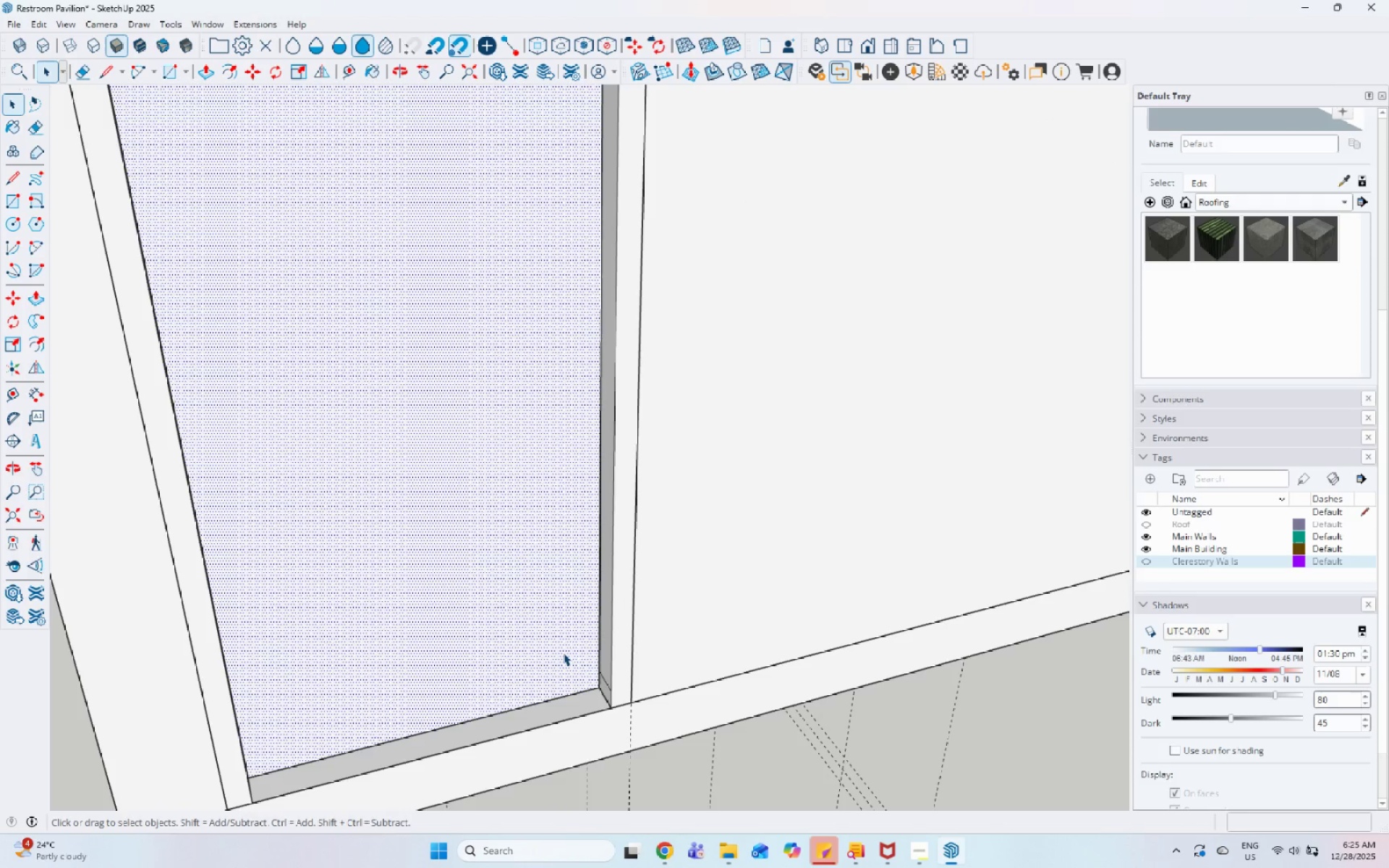 
key(P)
 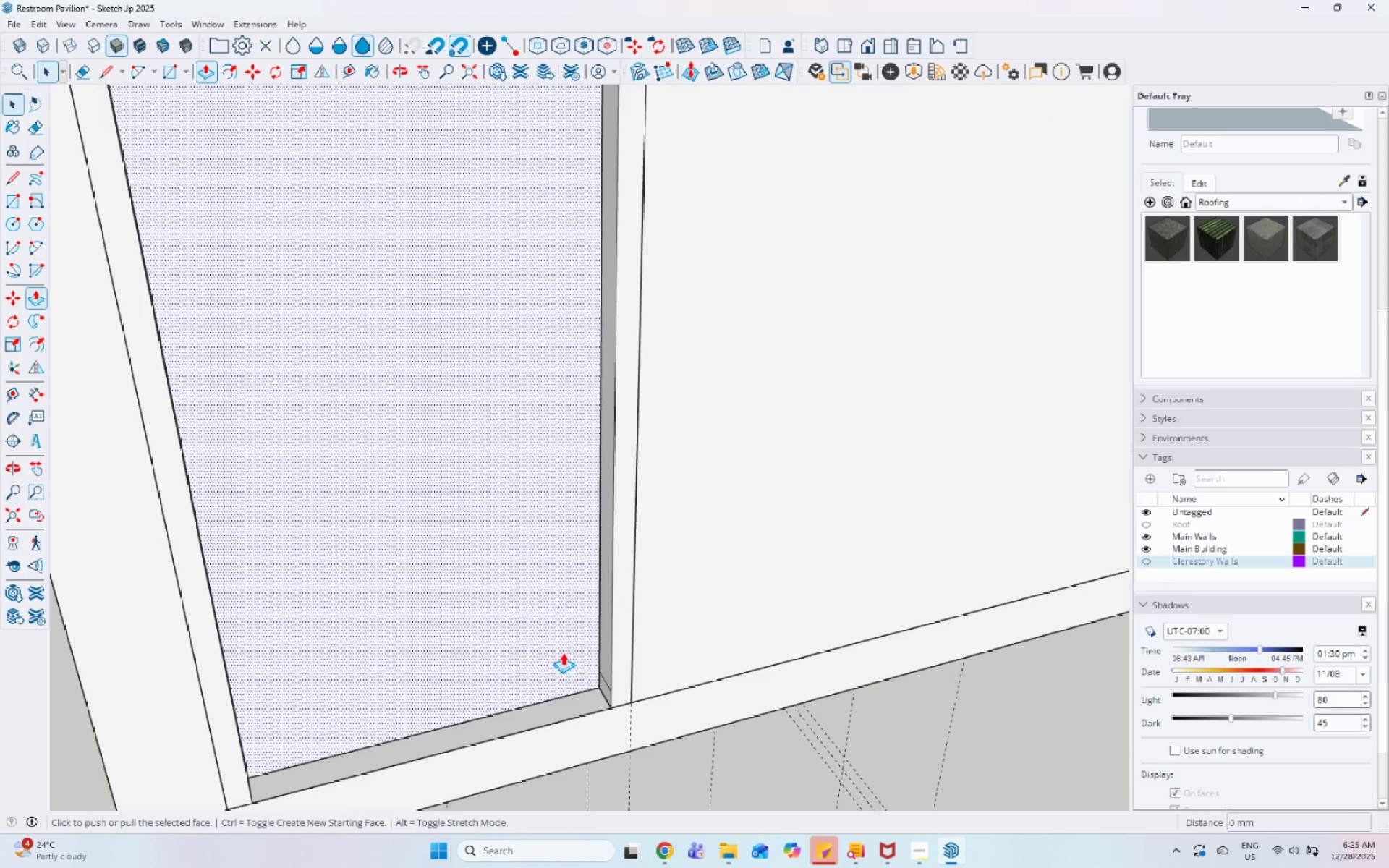 
left_click([563, 652])
 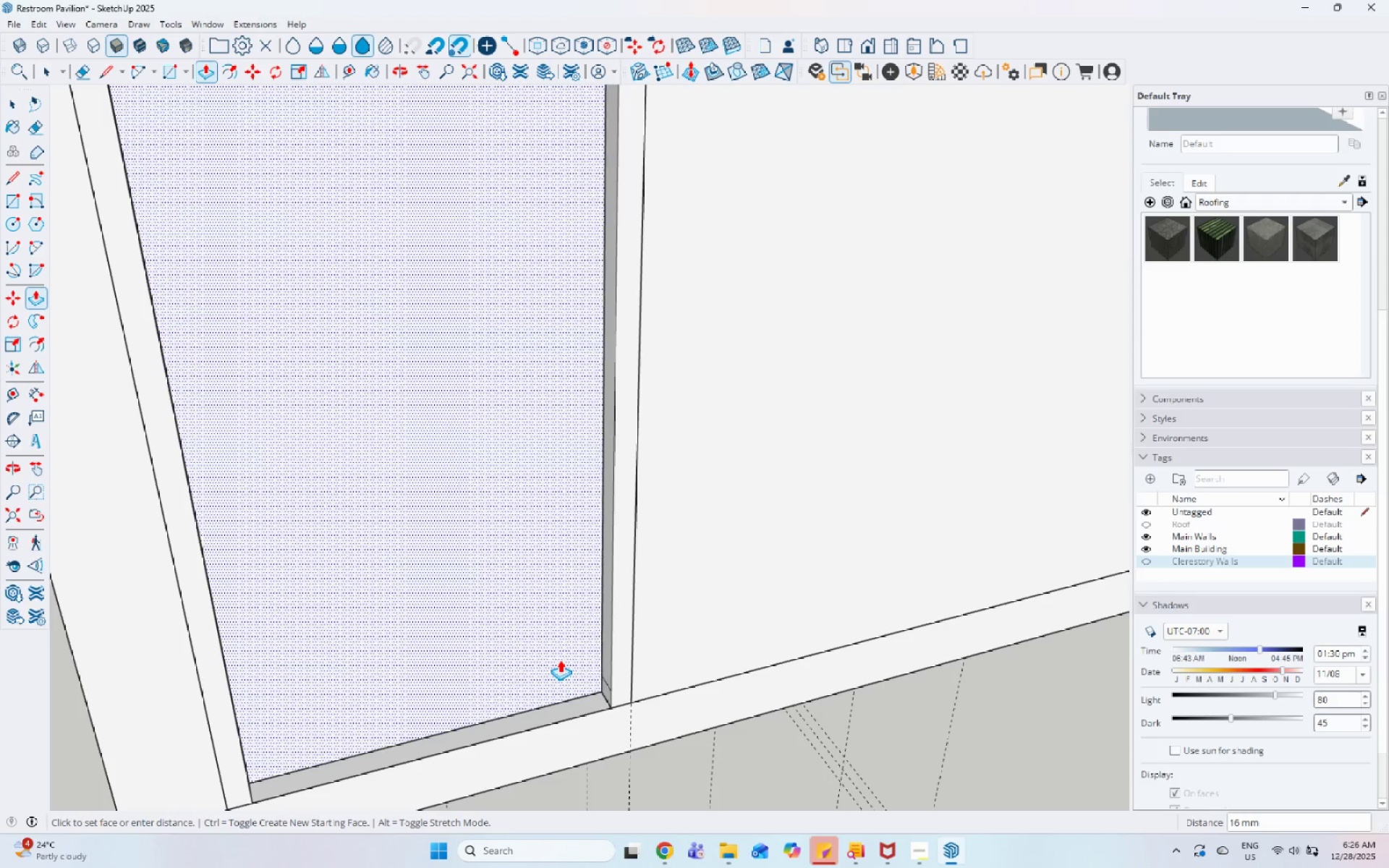 
left_click([563, 660])
 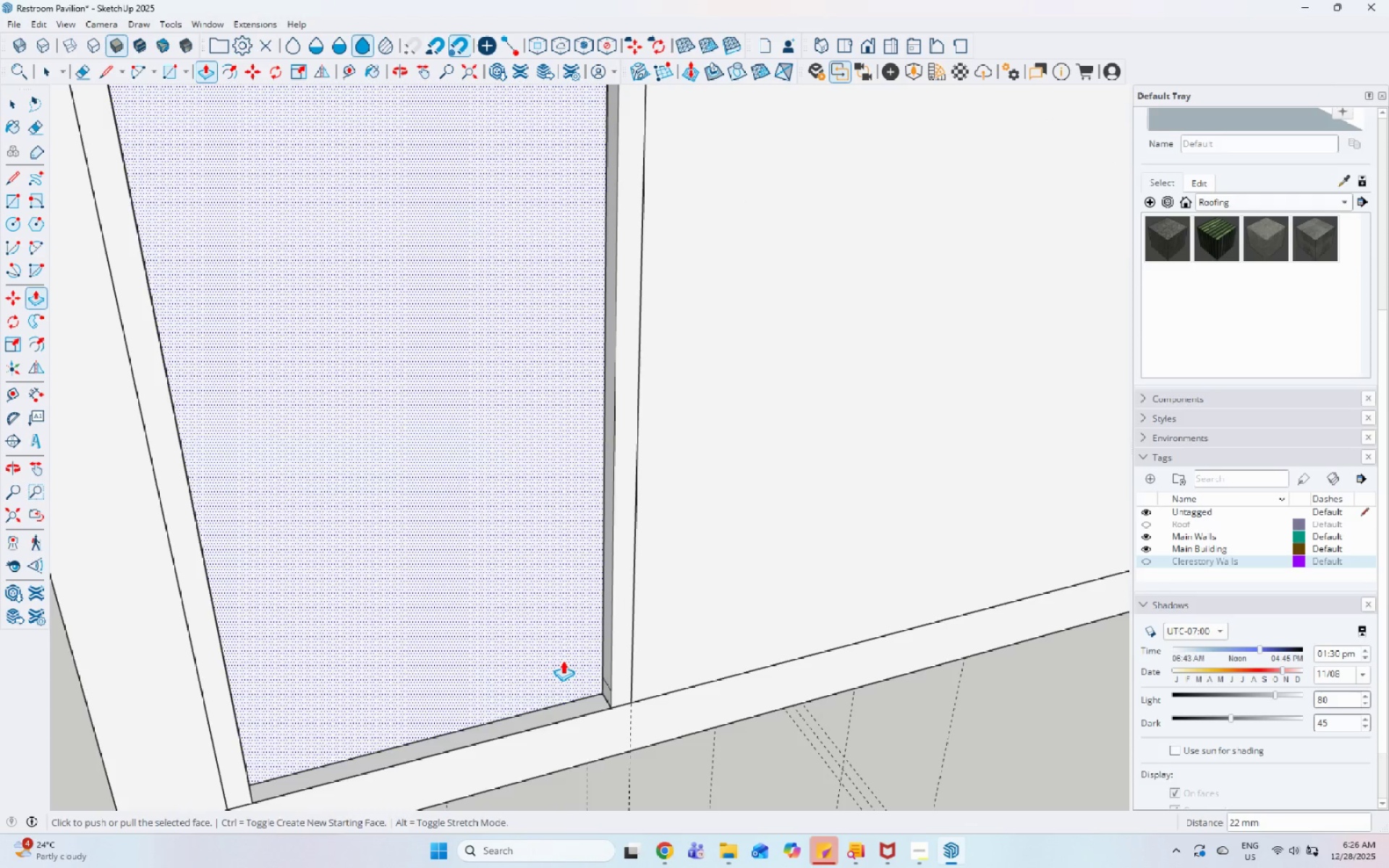 
key(Space)
 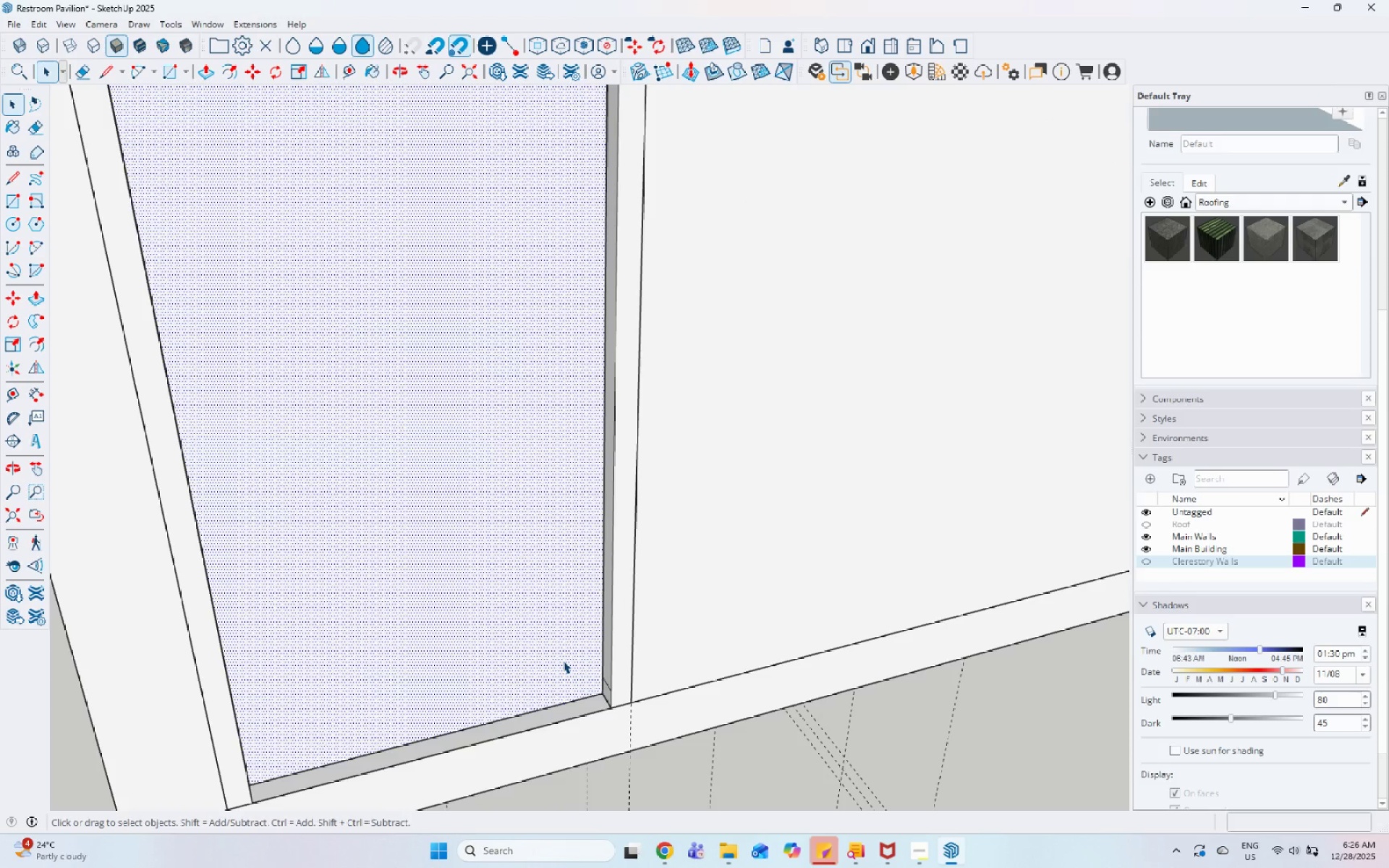 
double_click([563, 660])
 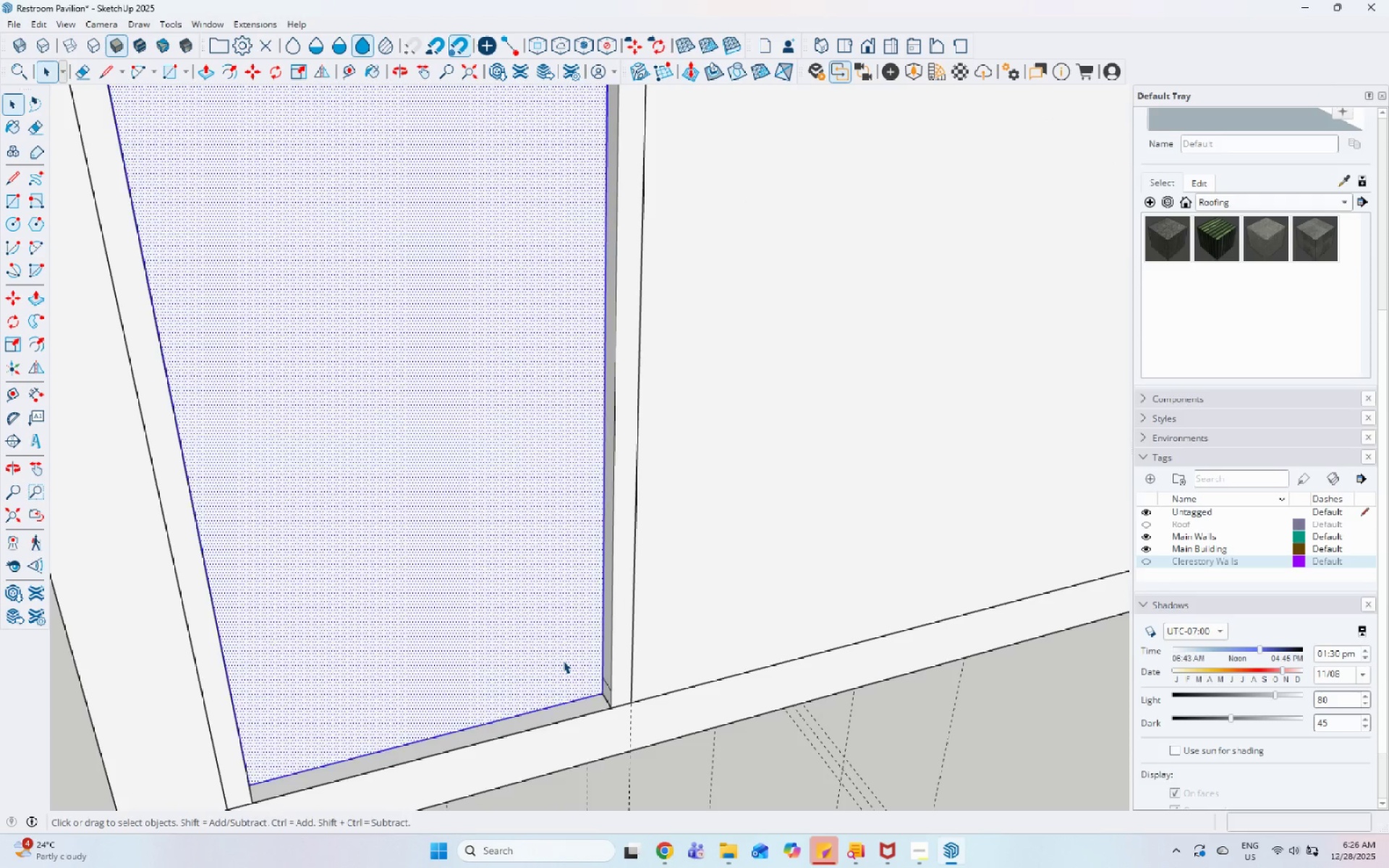 
triple_click([563, 660])
 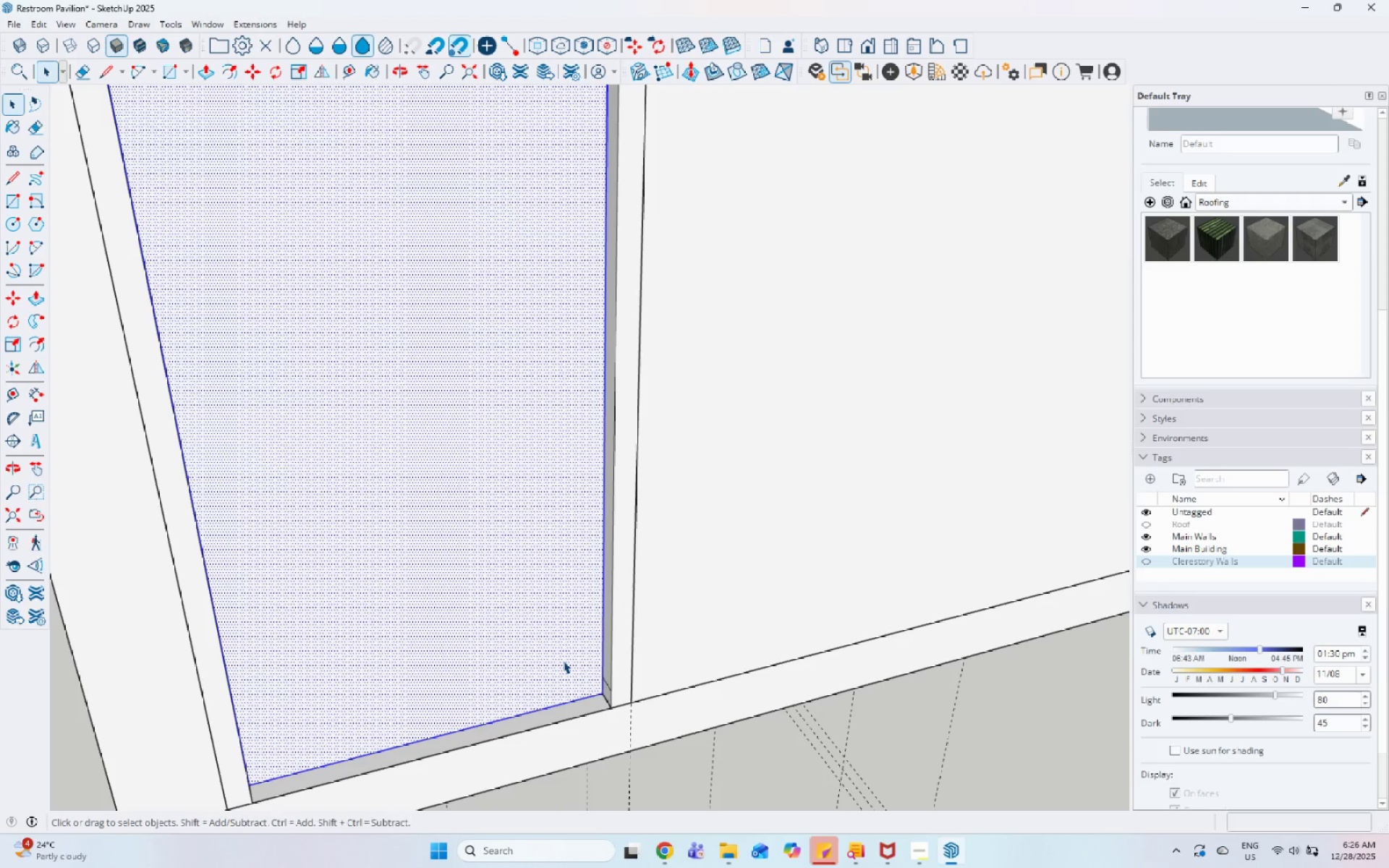 
right_click([563, 660])
 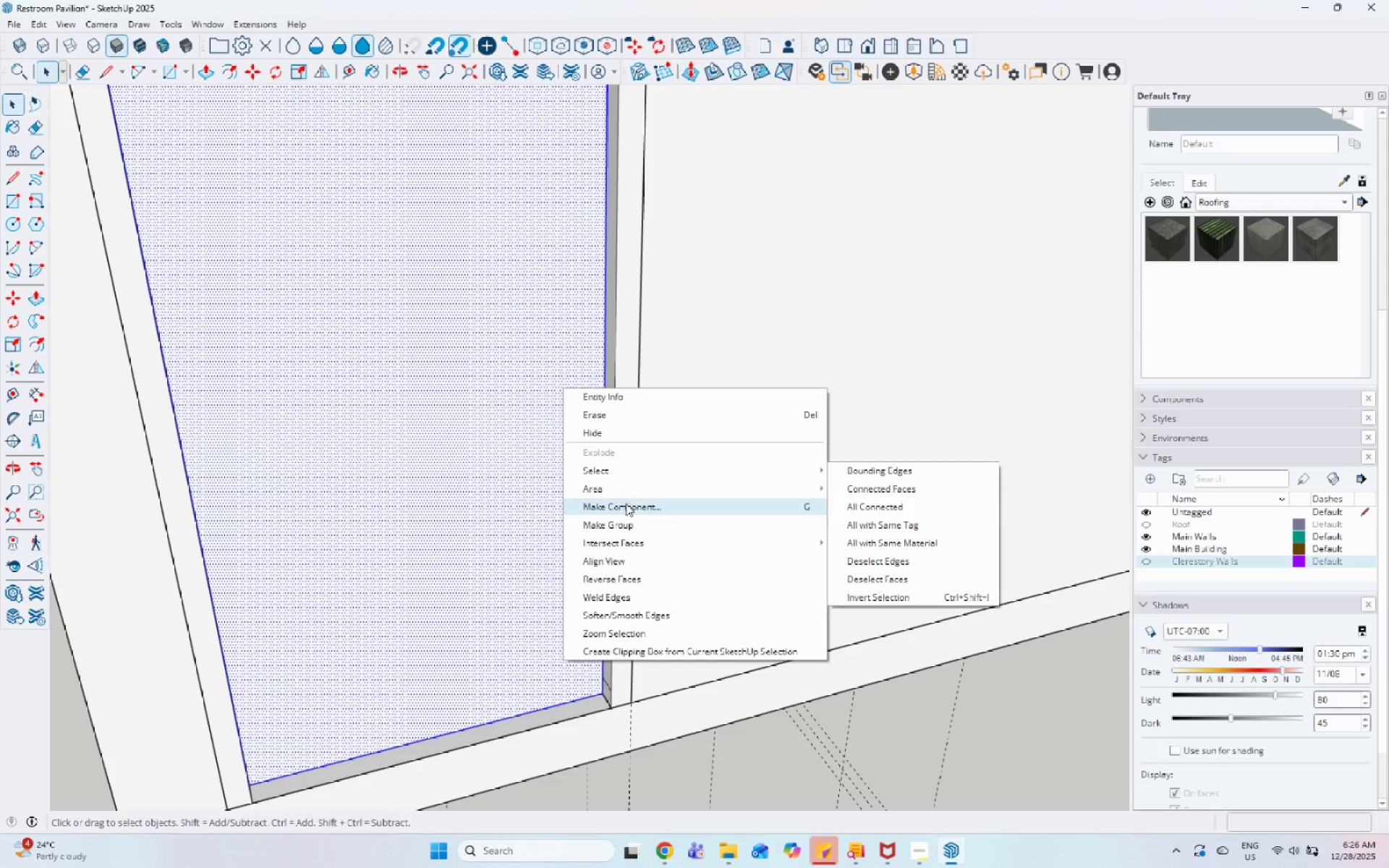 
left_click([626, 527])
 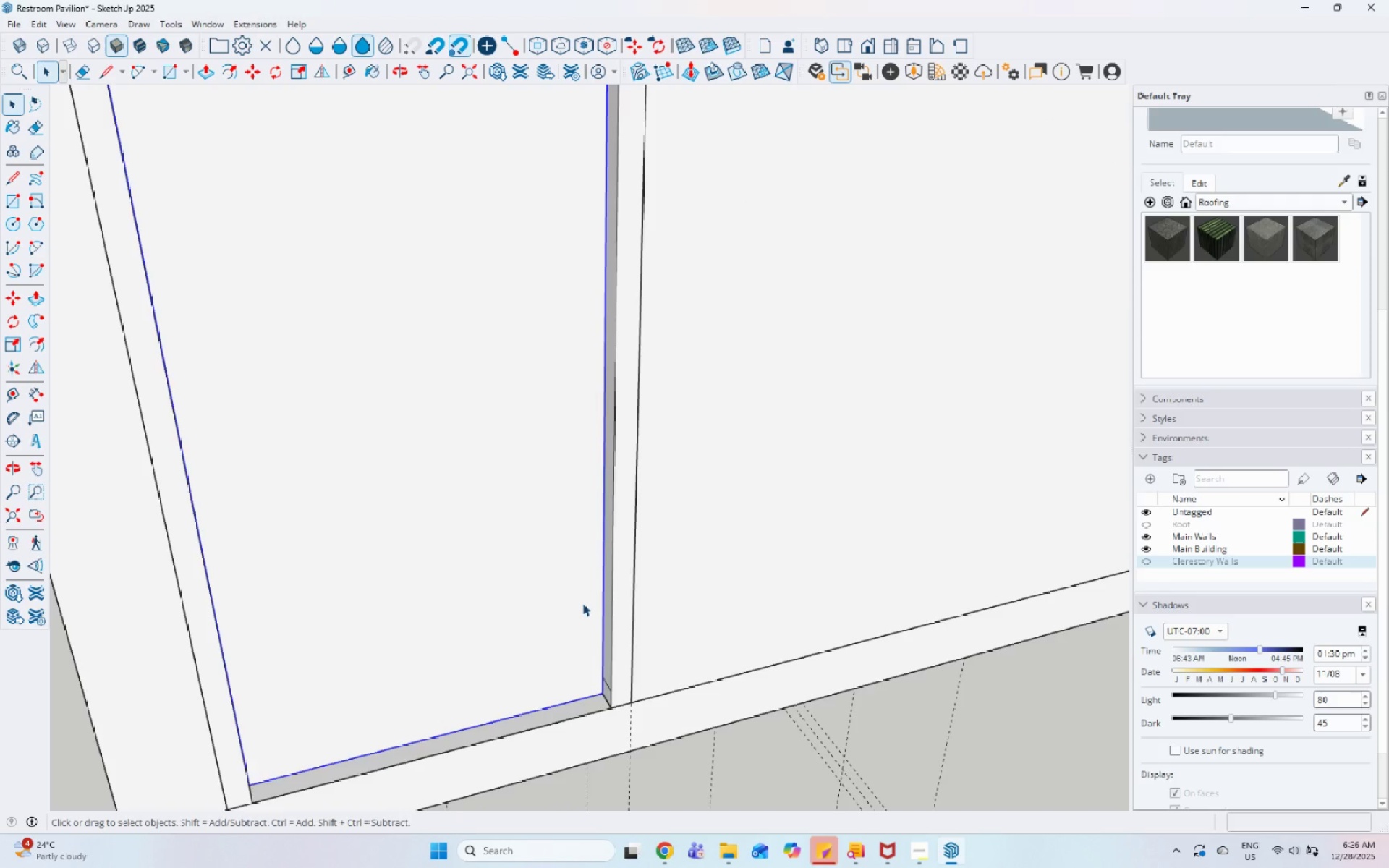 
scroll: coordinate [543, 665], scroll_direction: down, amount: 13.0
 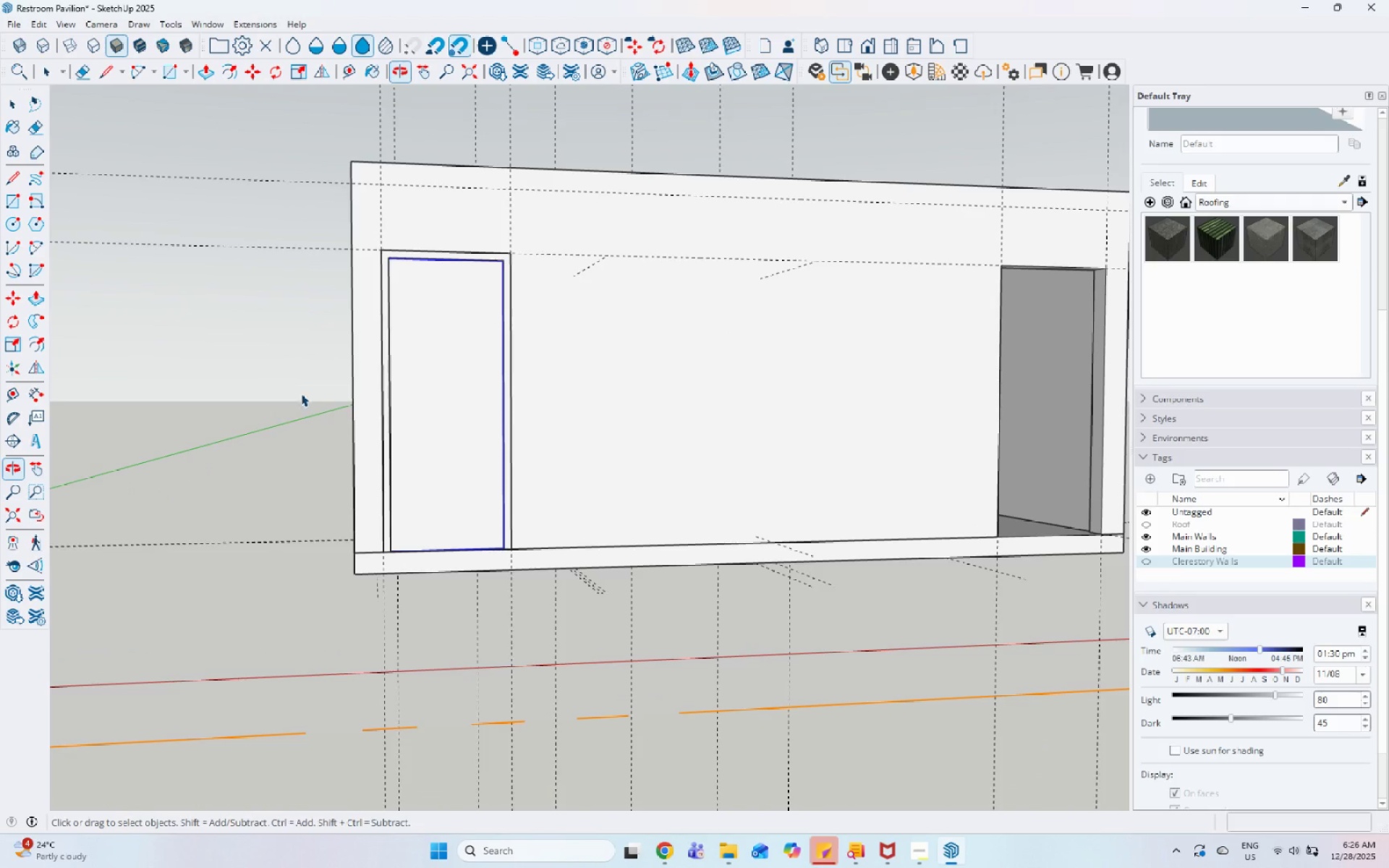 
left_click_drag(start_coordinate=[4, 207], to_coordinate=[18, 206])
 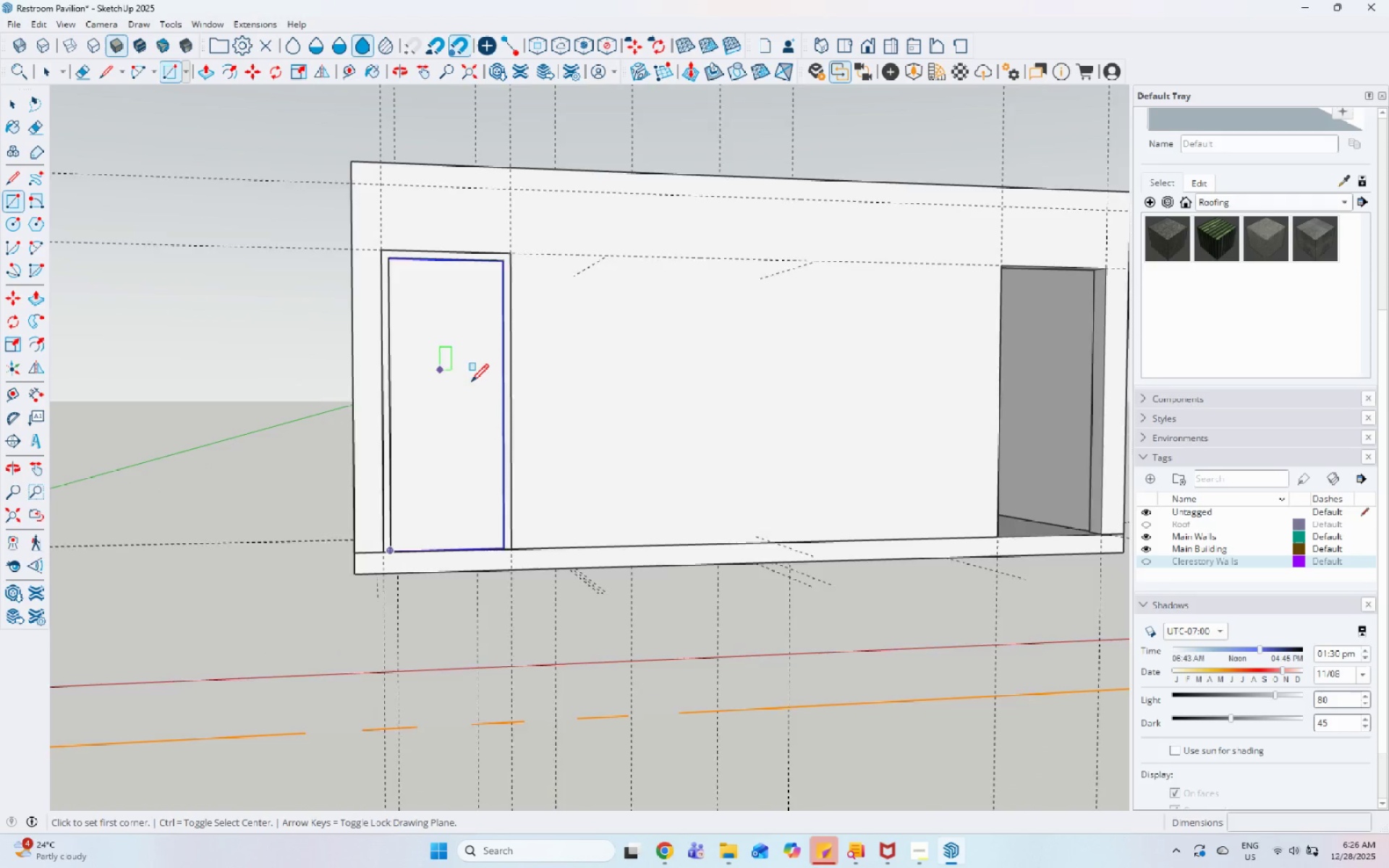 
scroll: coordinate [522, 438], scroll_direction: up, amount: 9.0
 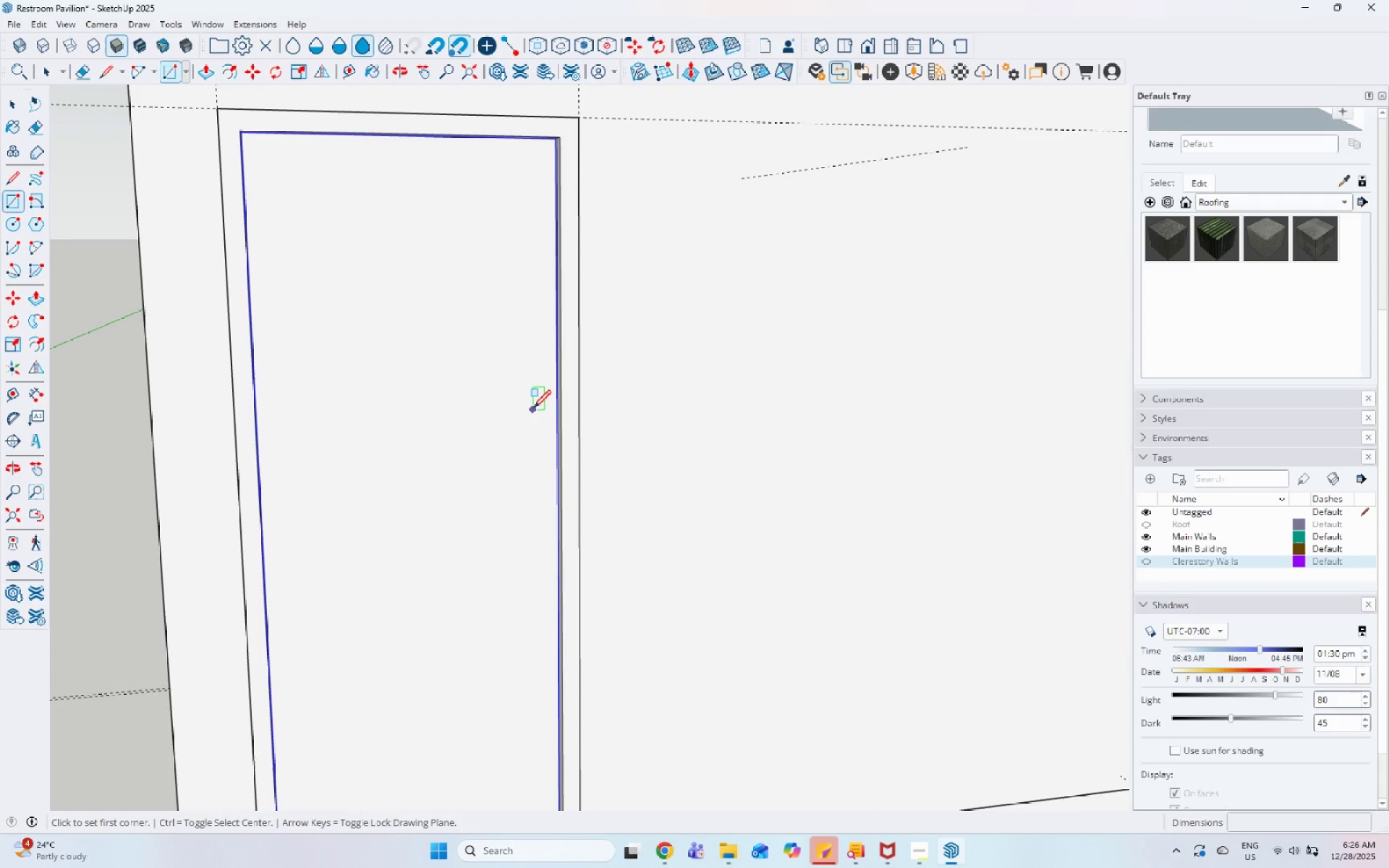 
left_click([533, 409])
 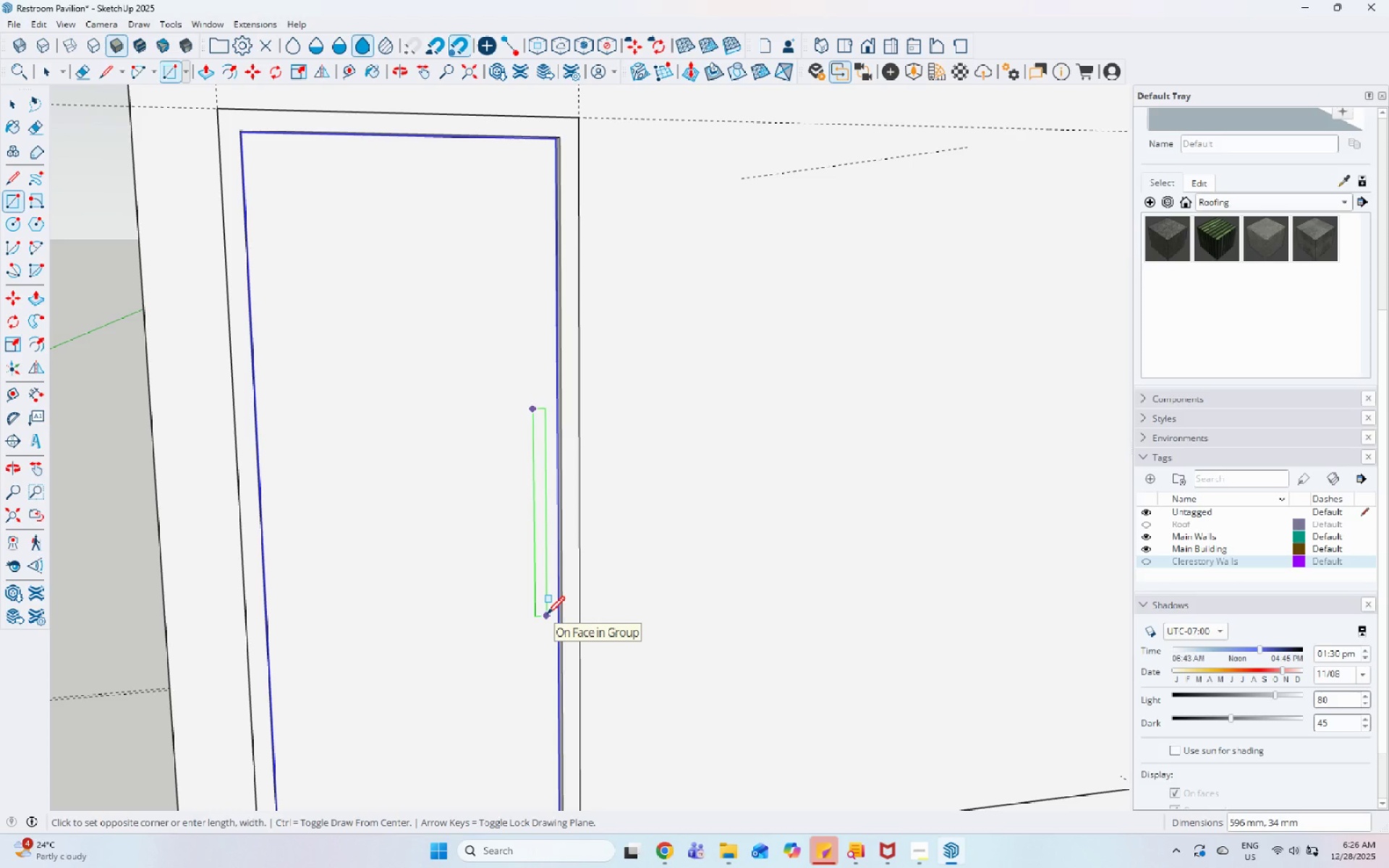 
key(Escape)
 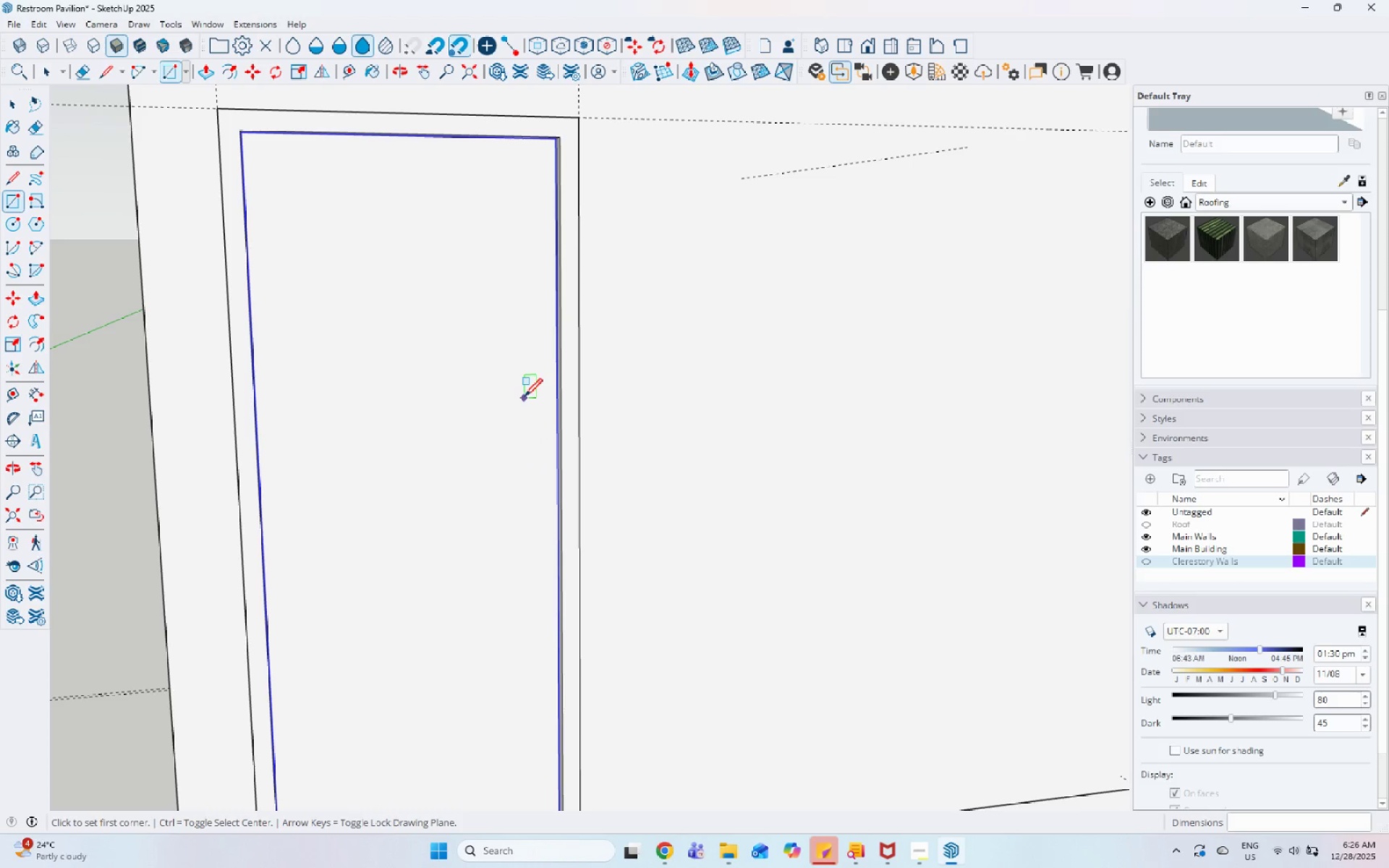 
left_click_drag(start_coordinate=[529, 397], to_coordinate=[530, 407])
 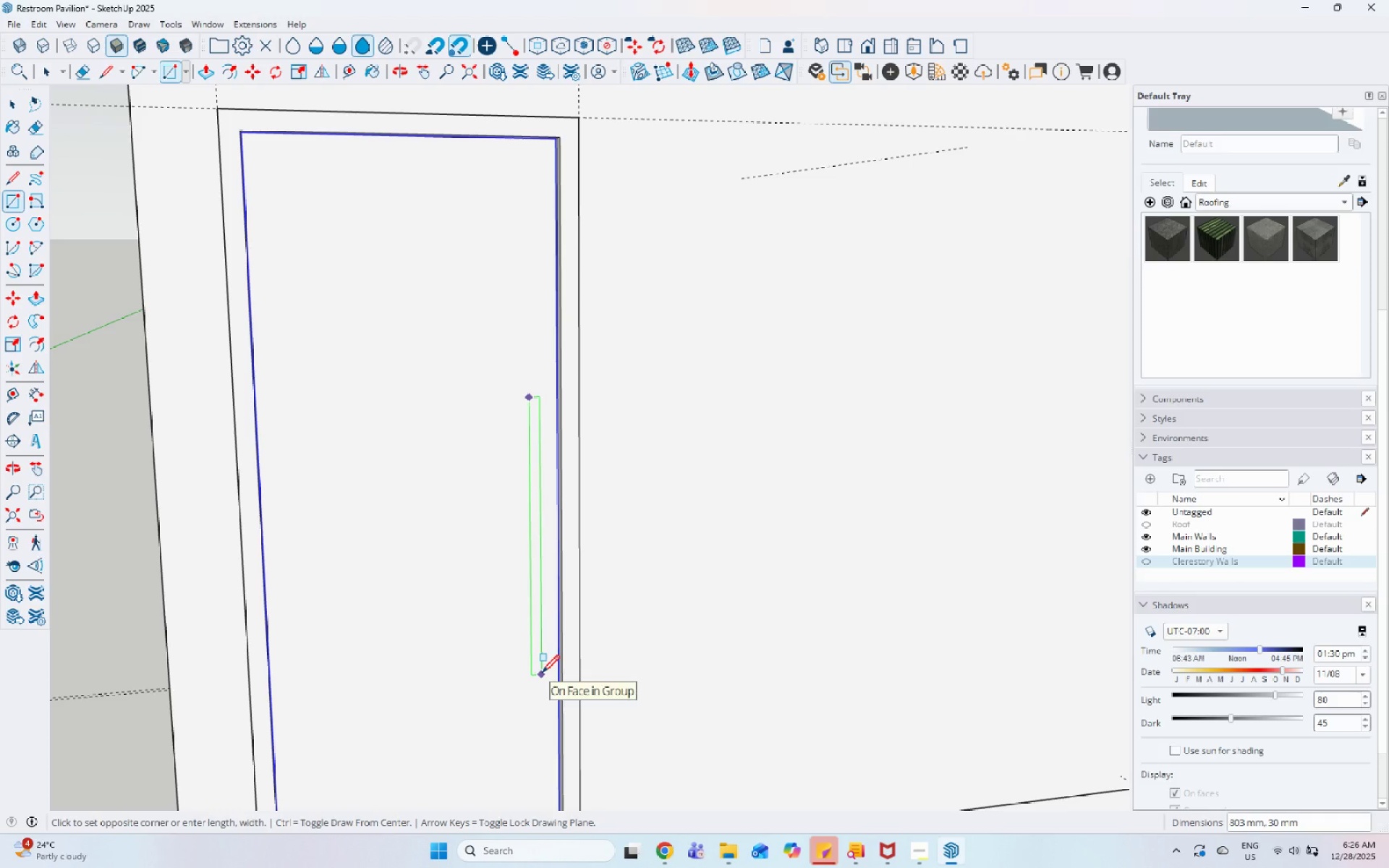 
left_click([543, 668])
 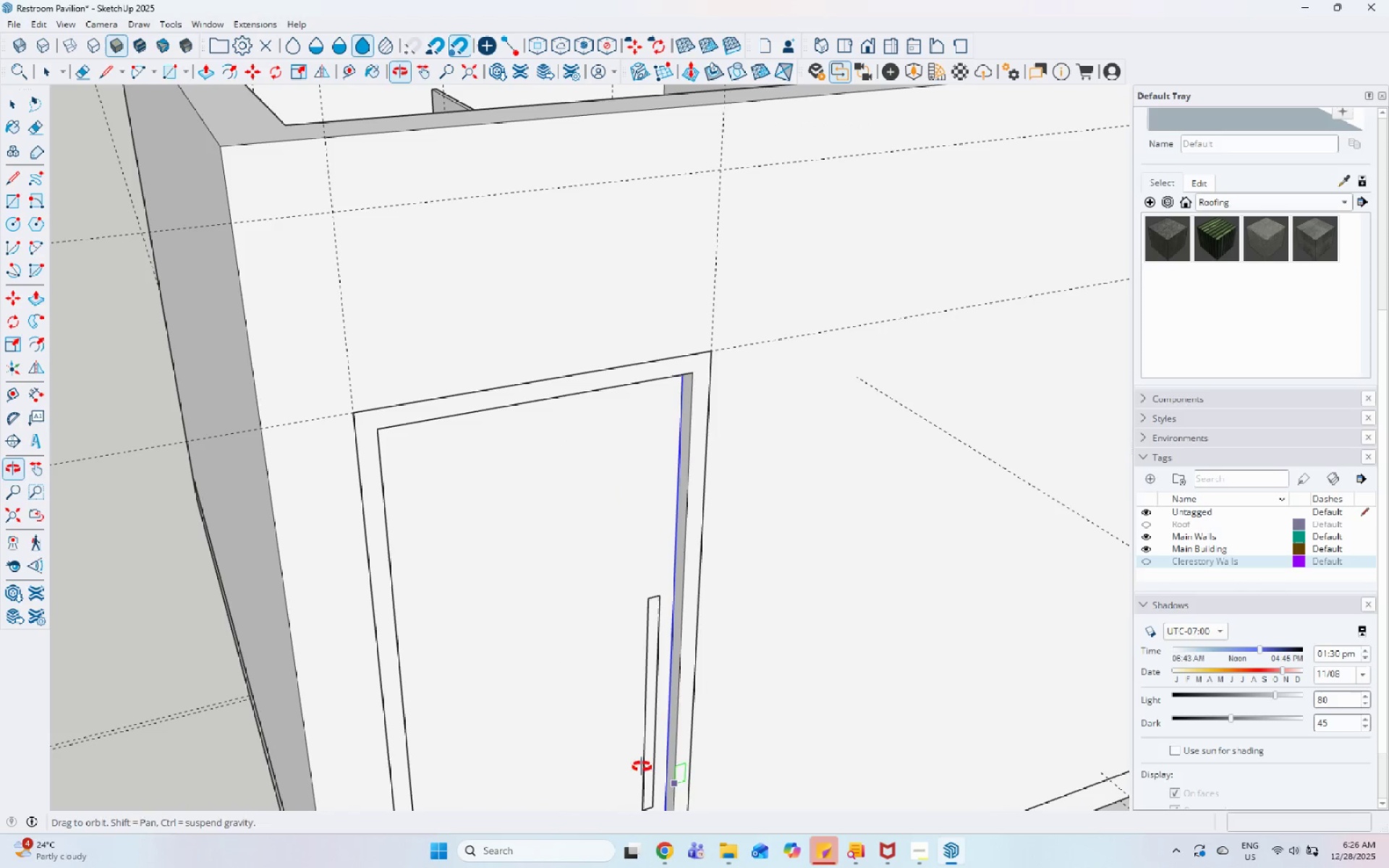 
key(Space)
 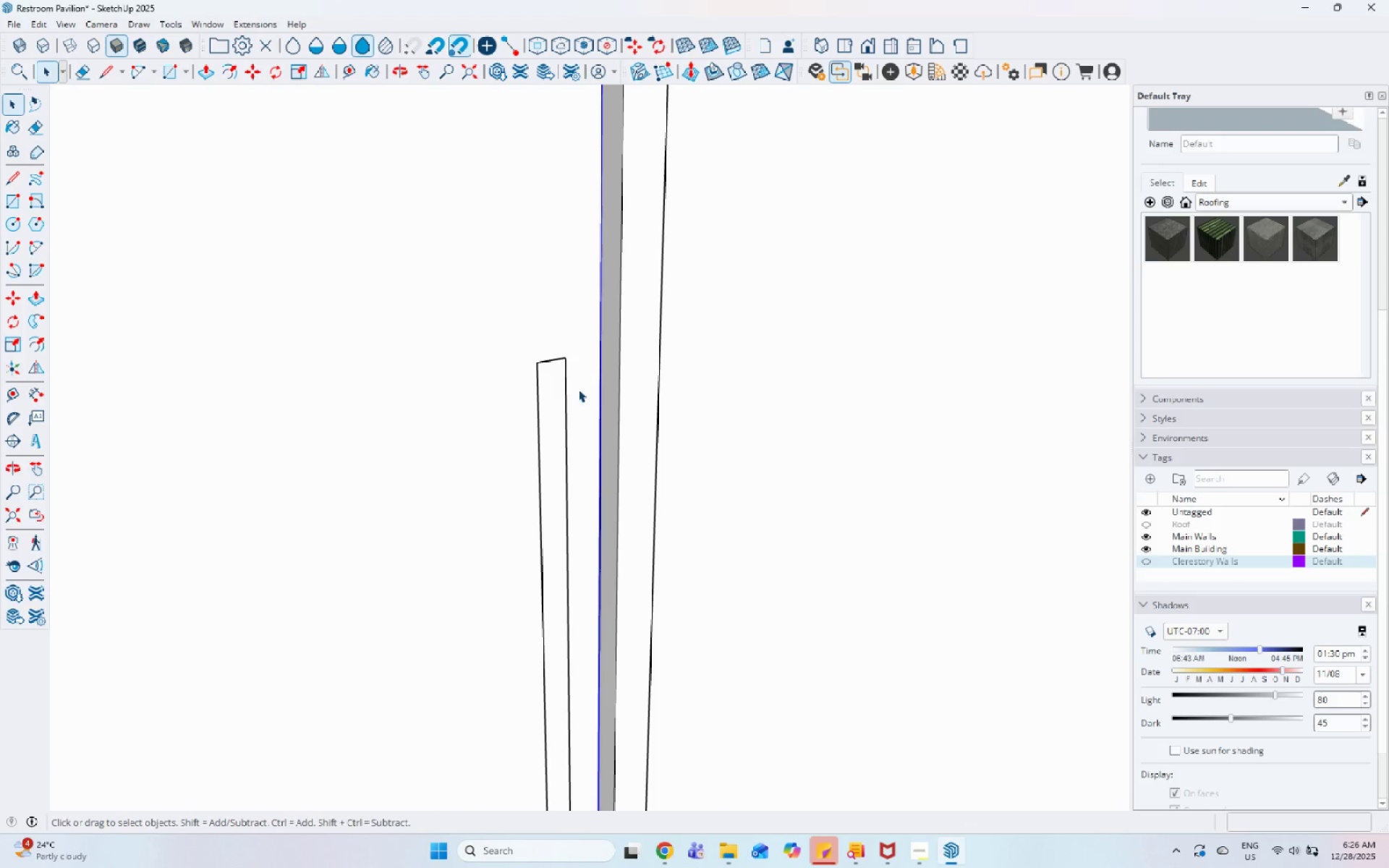 
scroll: coordinate [626, 527], scroll_direction: up, amount: 6.0
 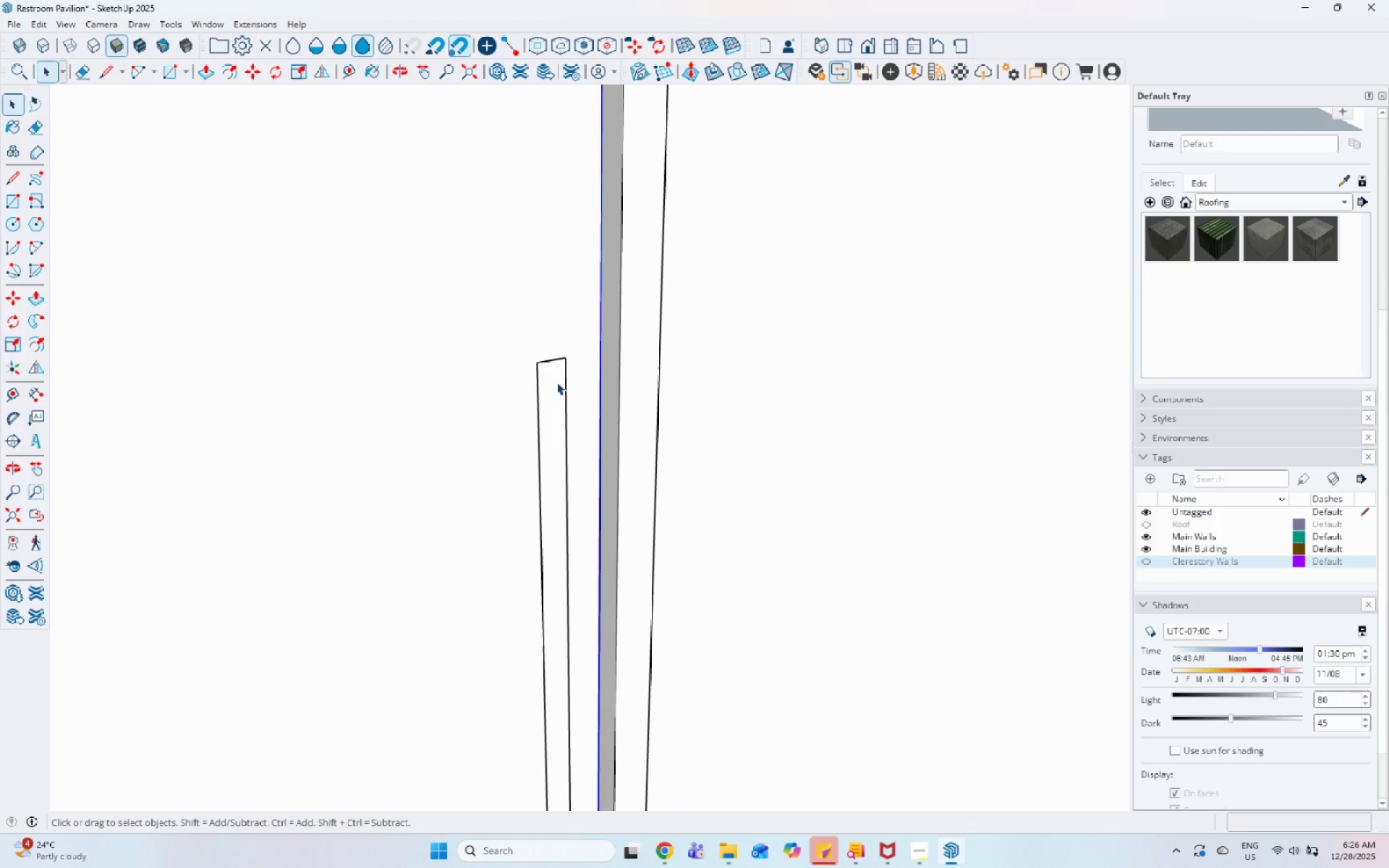 
left_click([556, 382])
 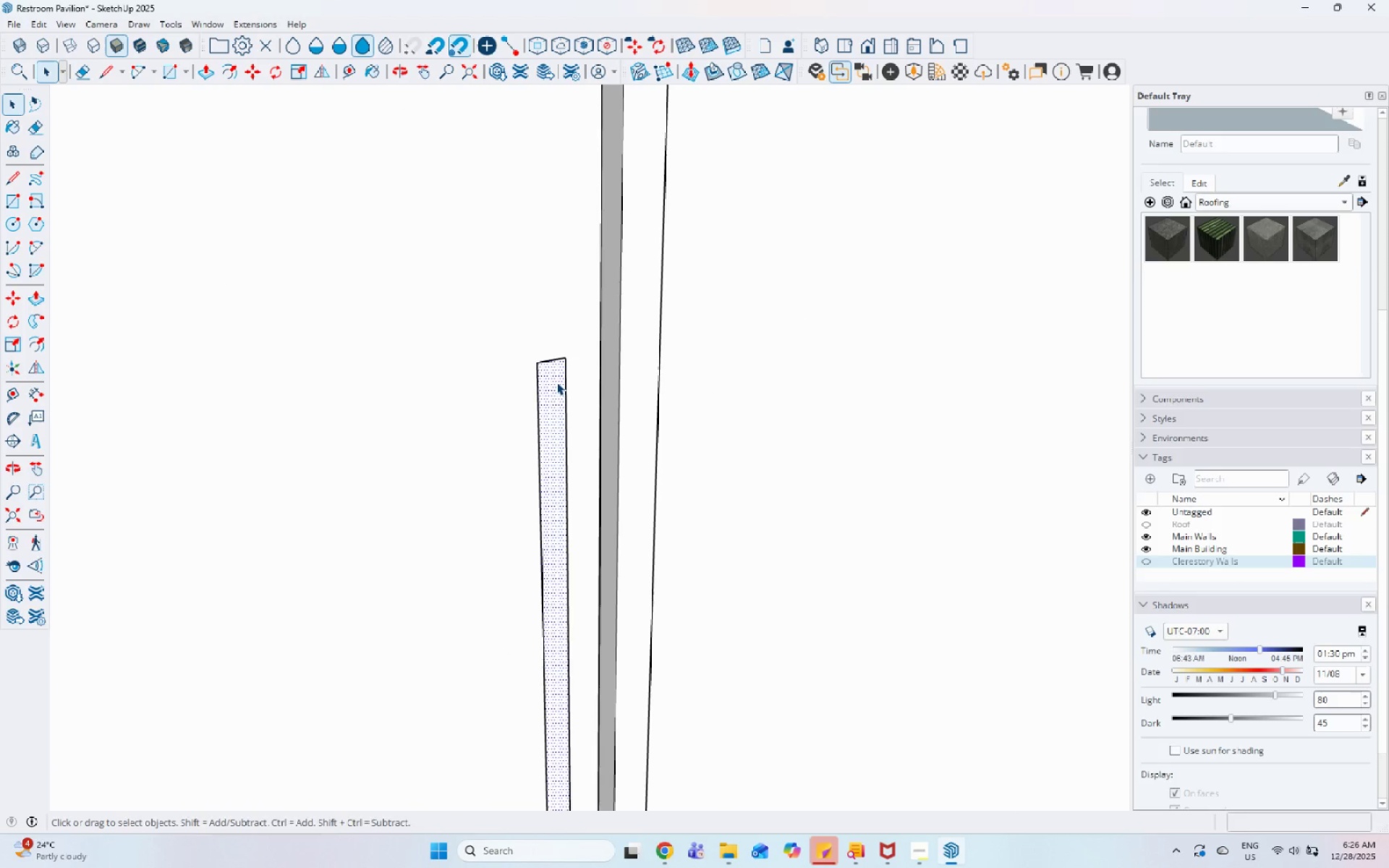 
key(P)
 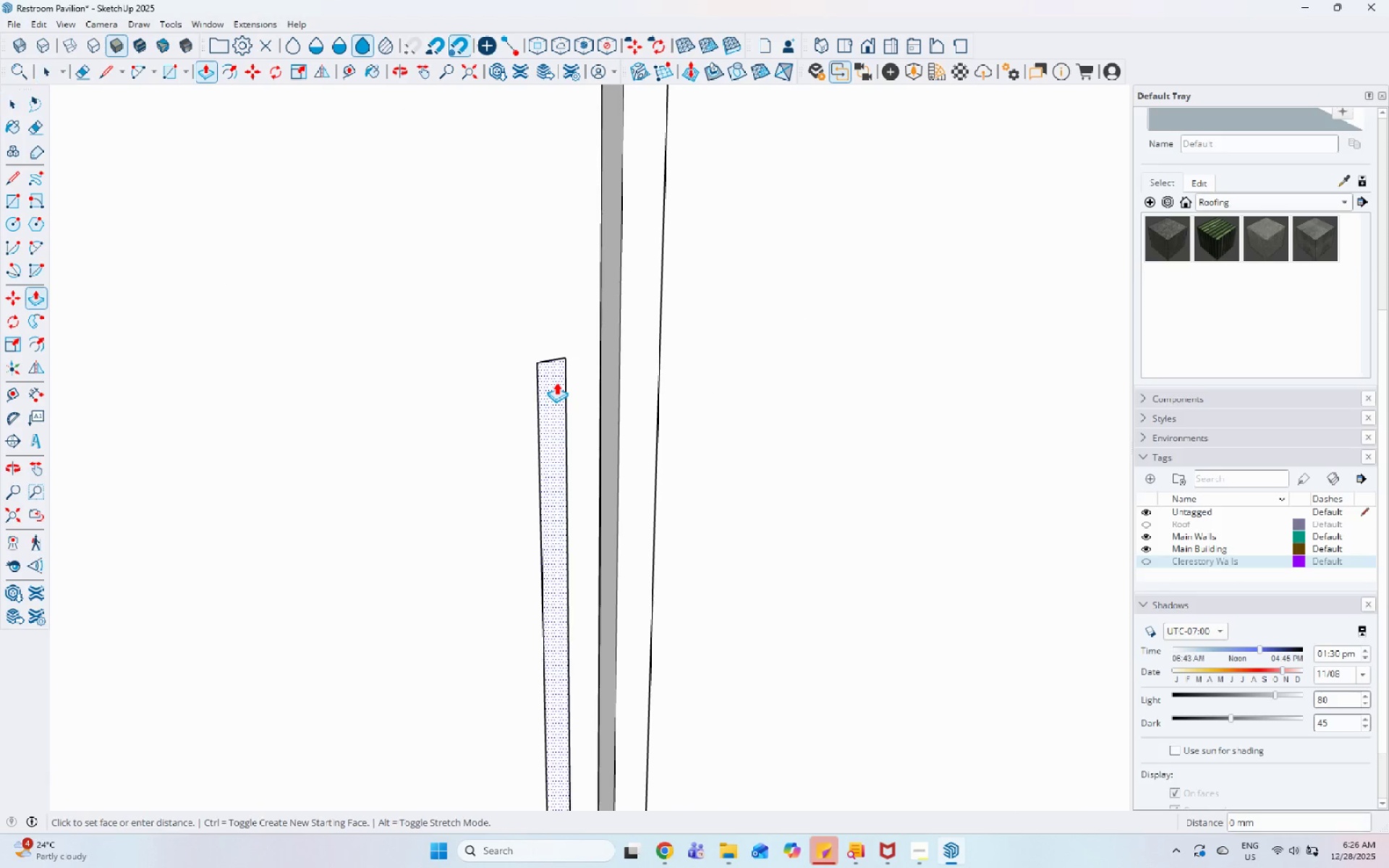 
left_click([556, 382])
 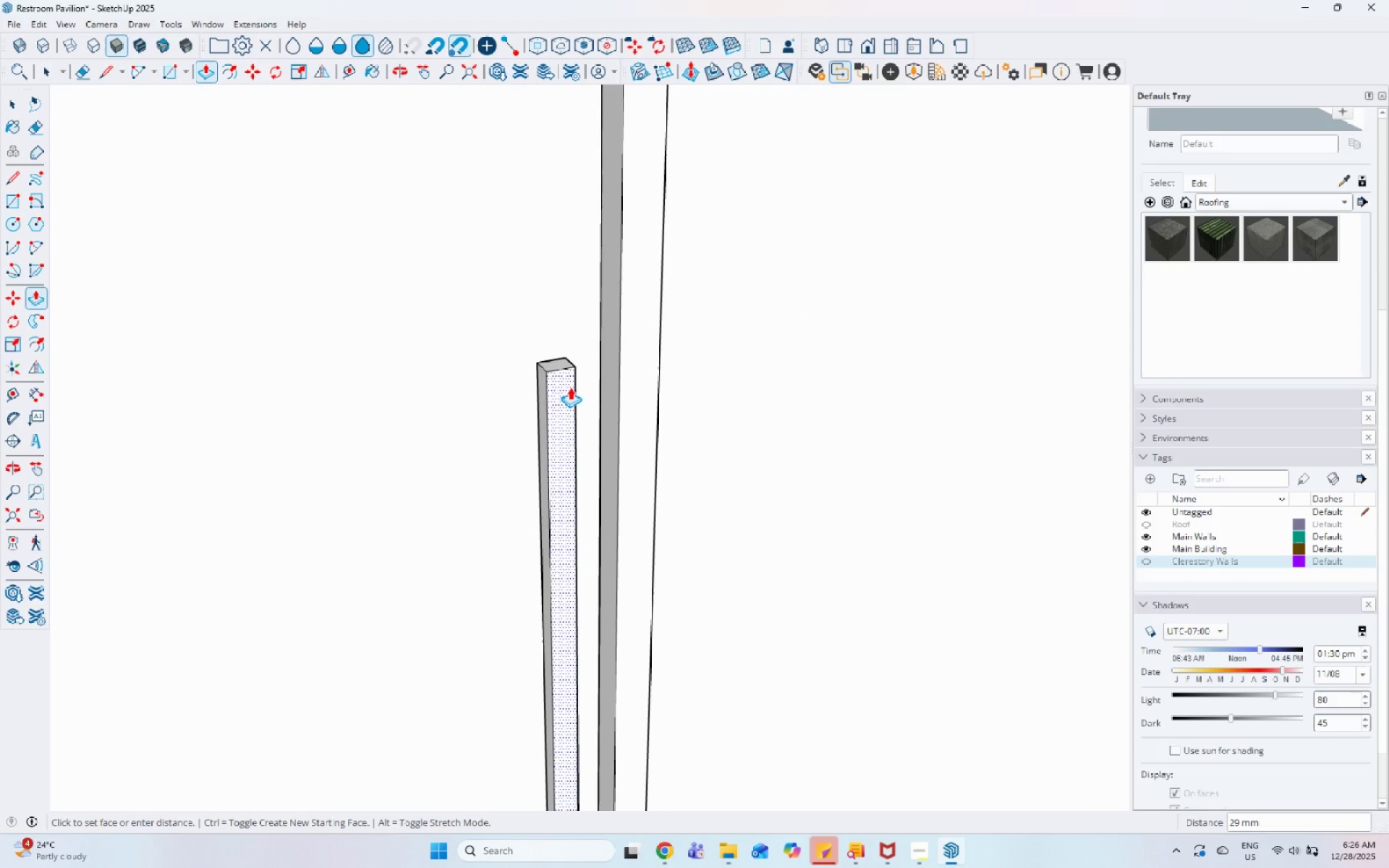 
left_click([570, 387])
 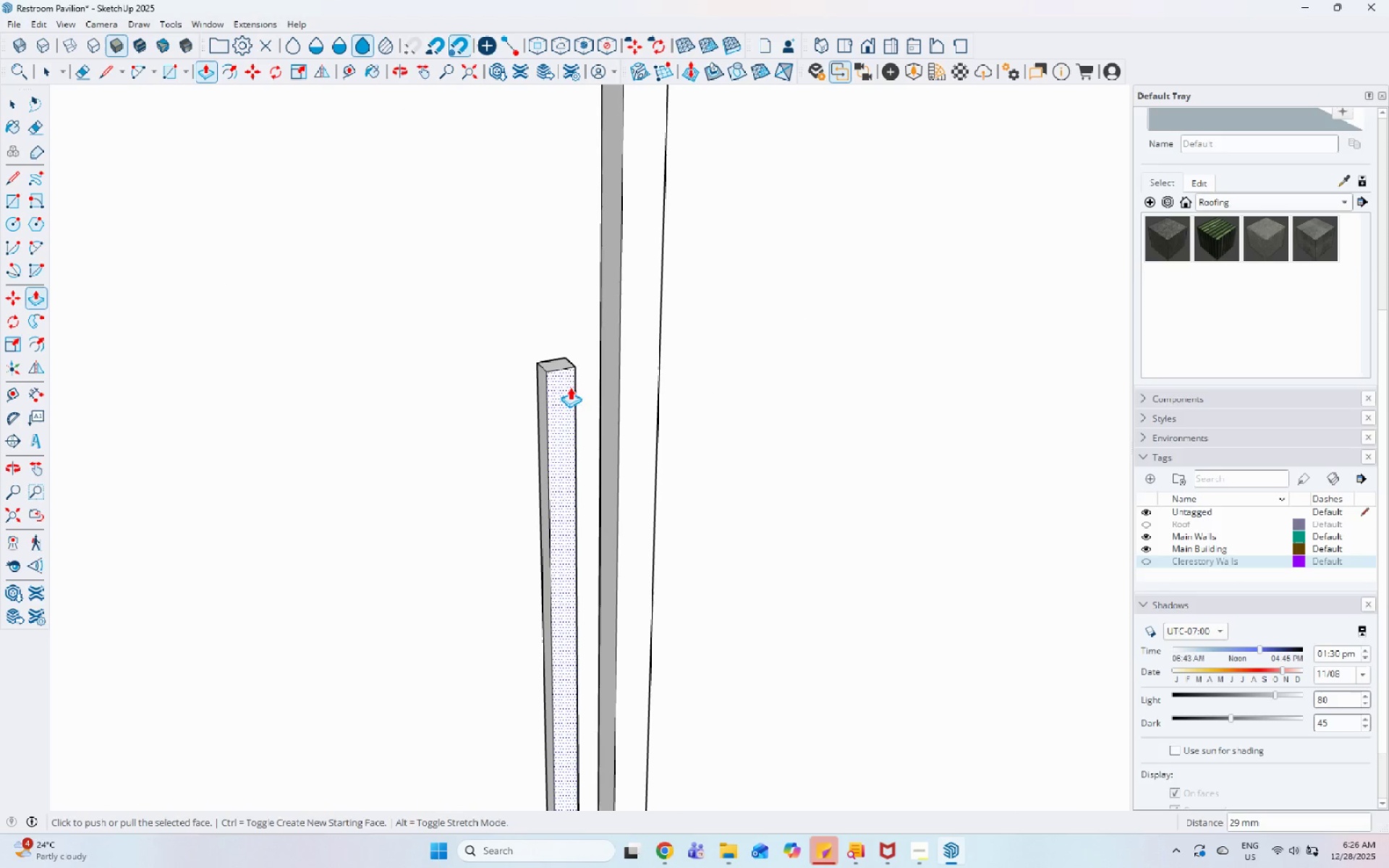 
key(Space)
 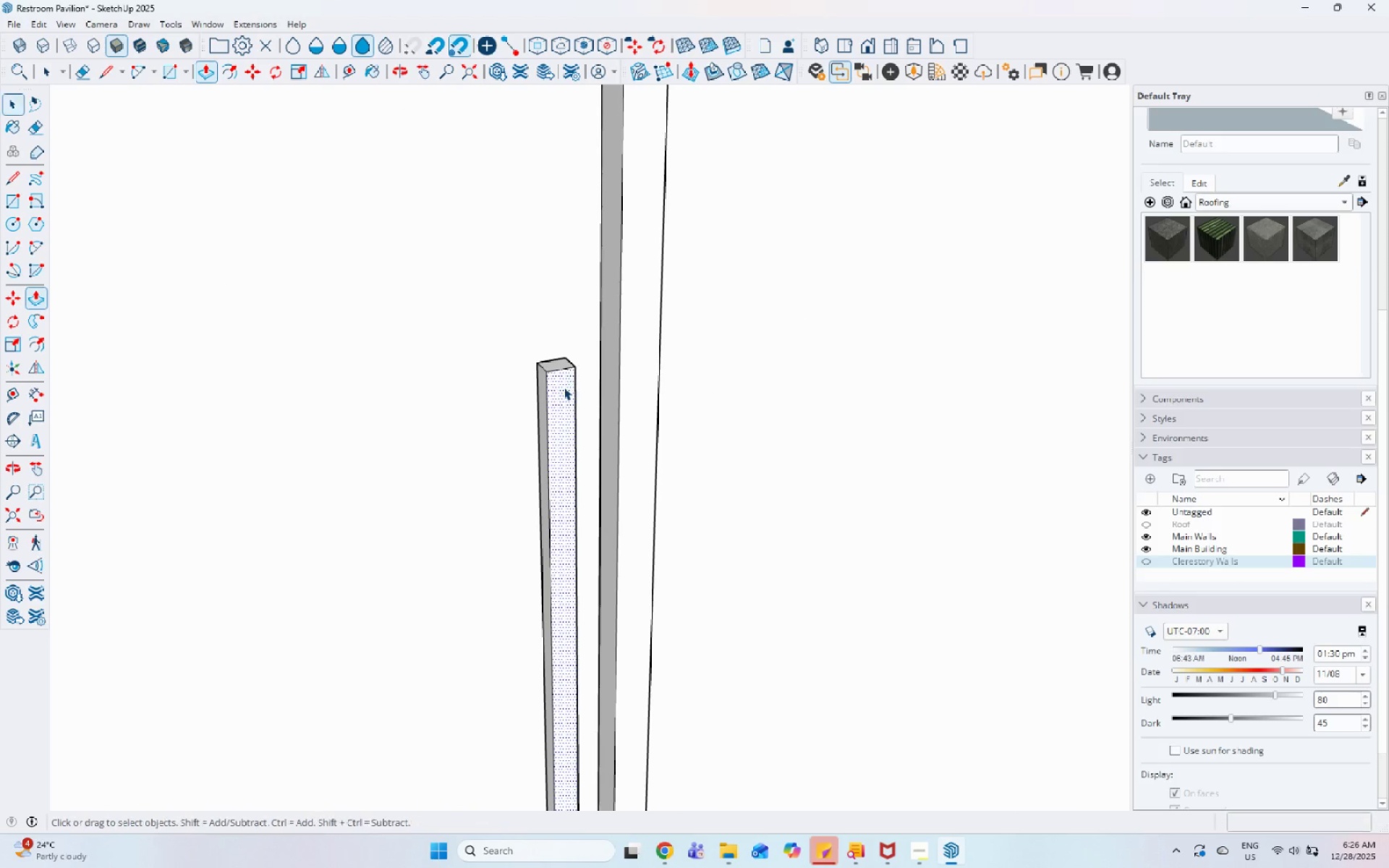 
double_click([563, 387])
 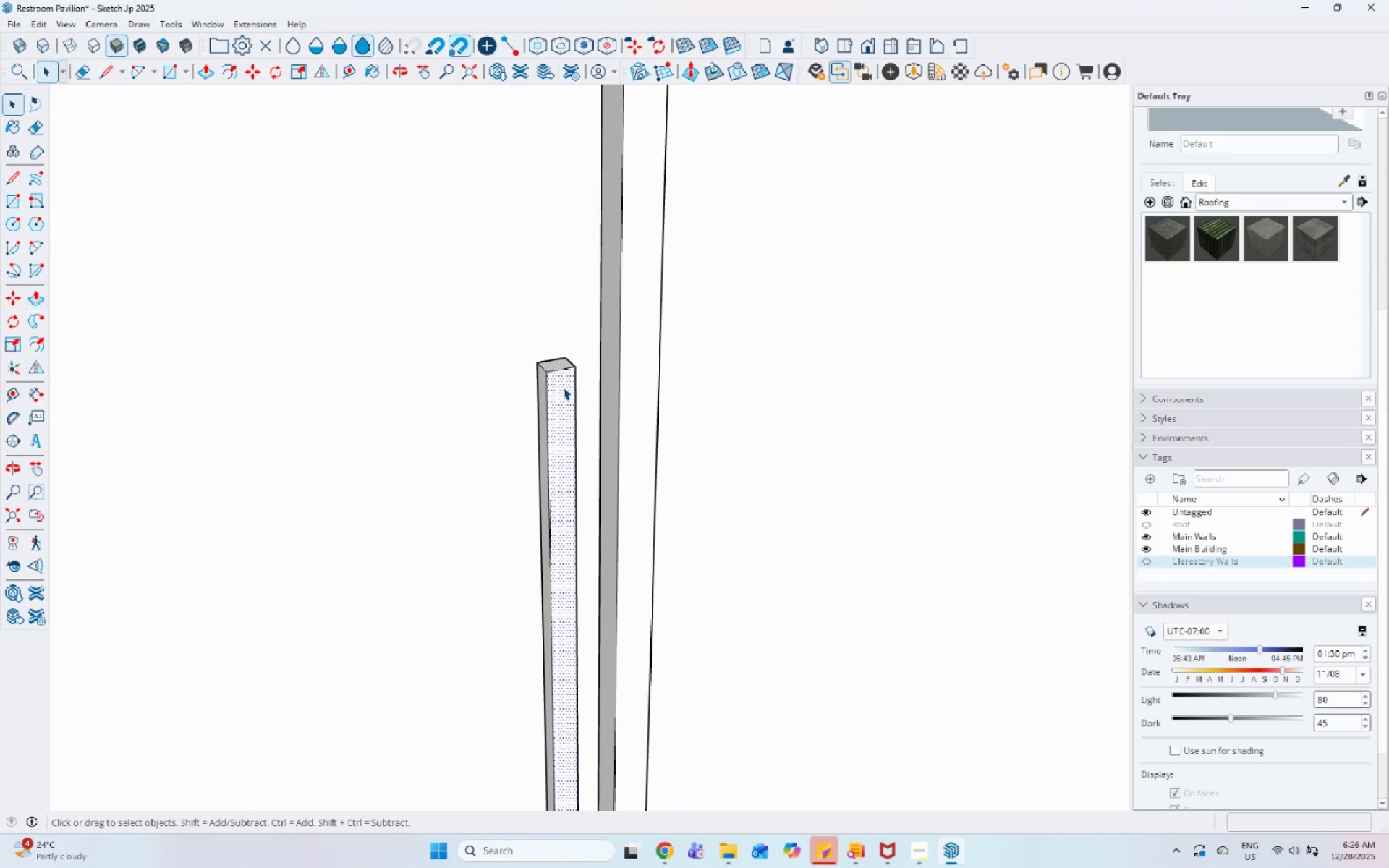 
triple_click([563, 387])
 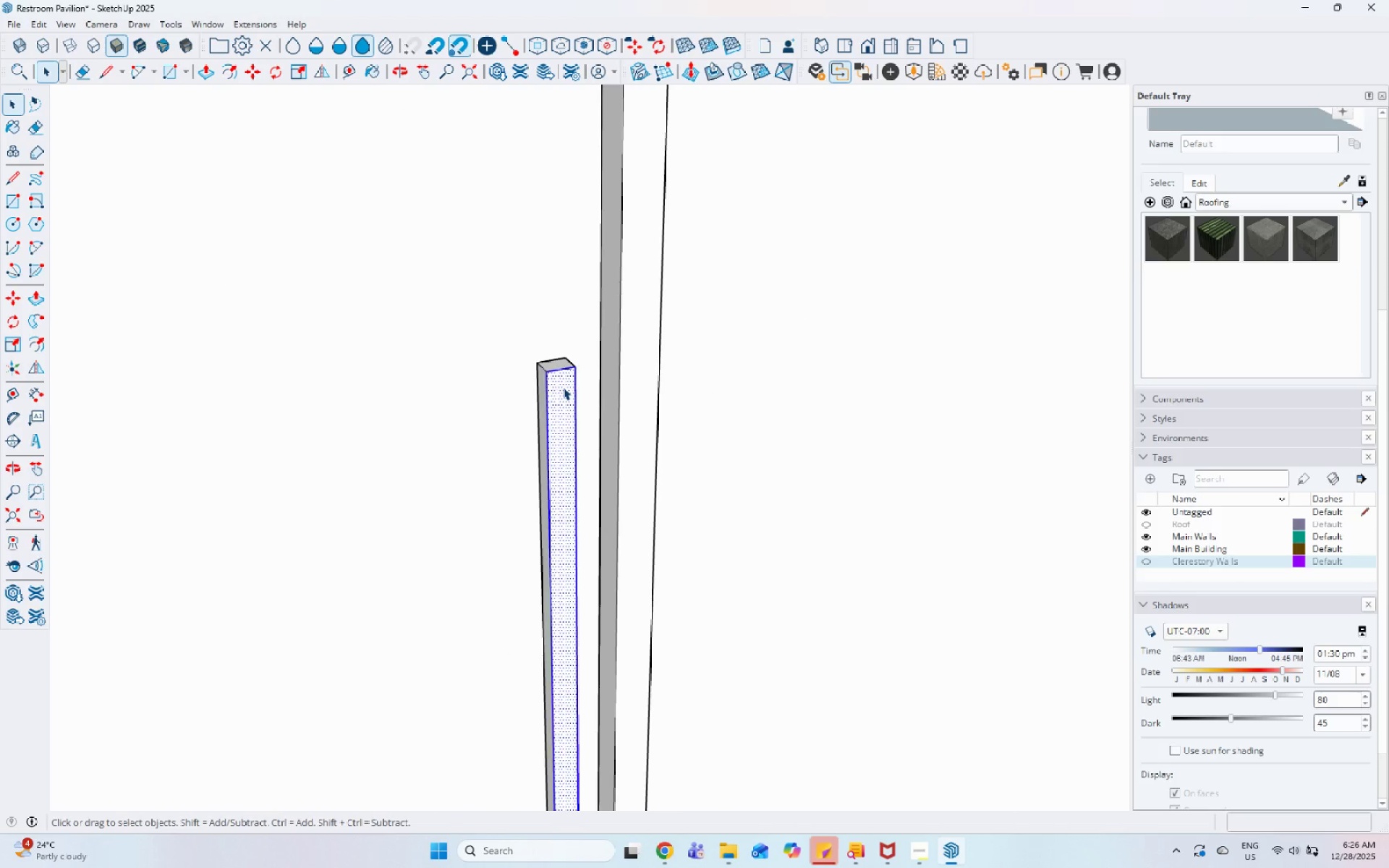 
triple_click([563, 387])
 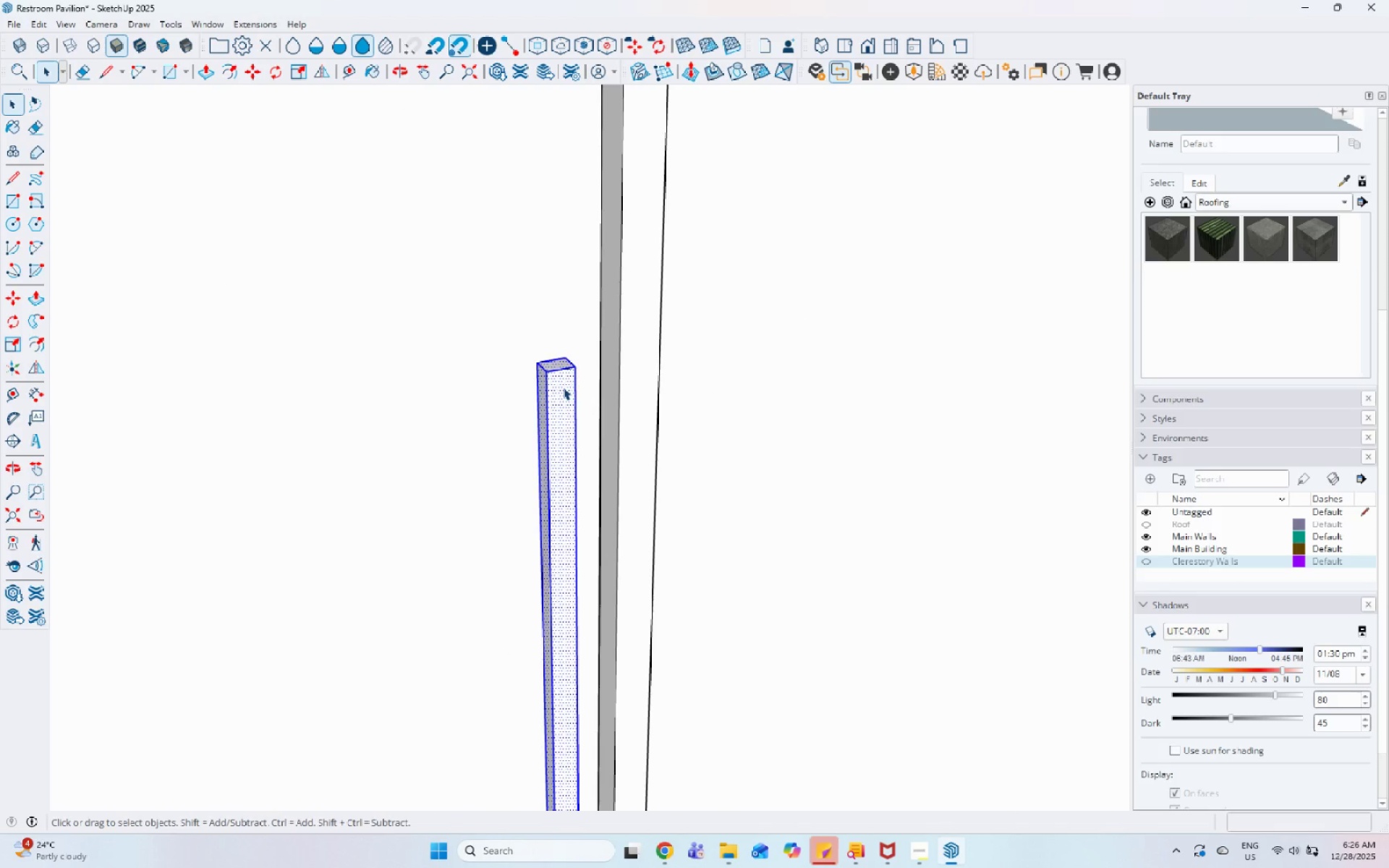 
right_click([563, 387])
 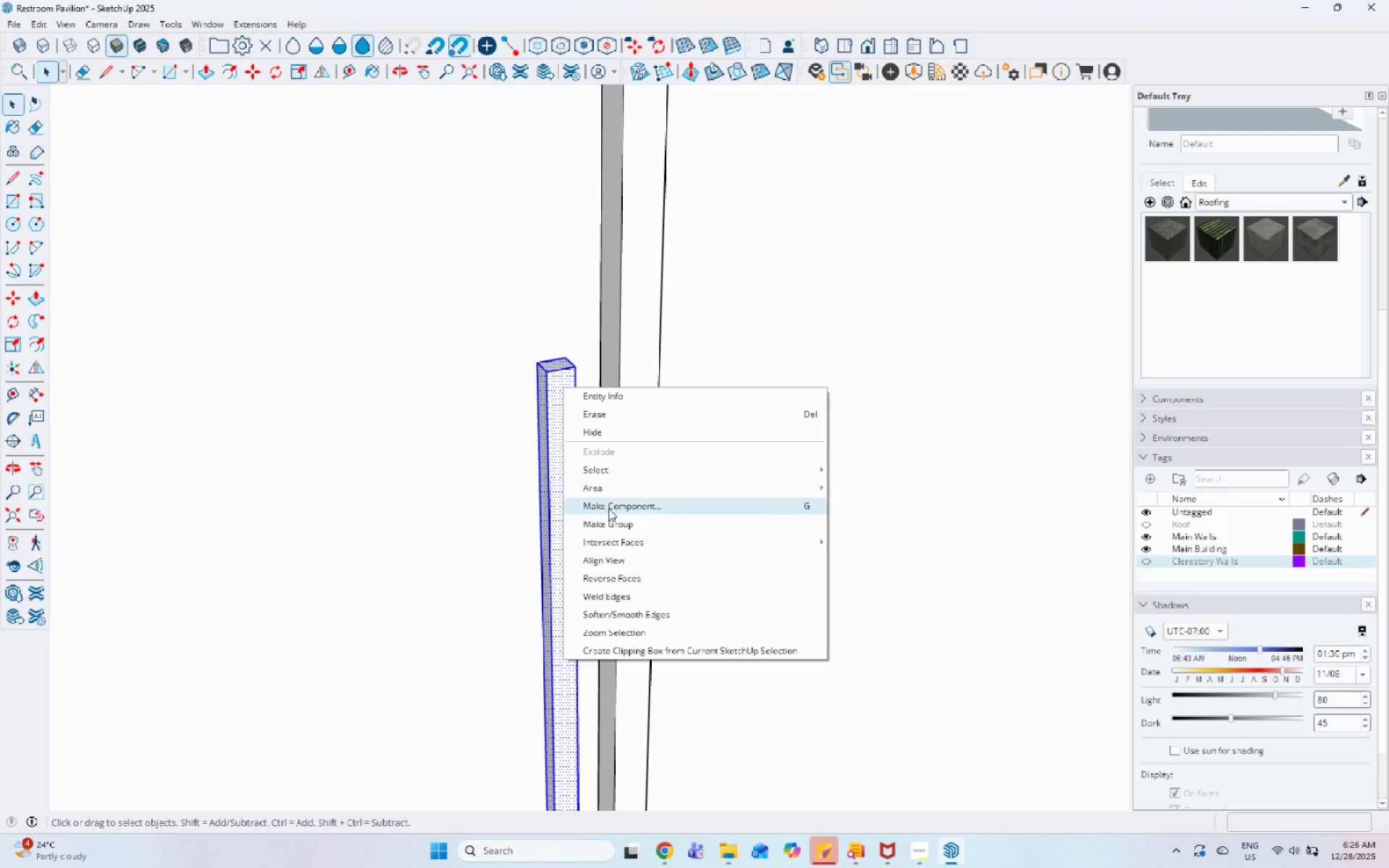 
left_click([613, 523])
 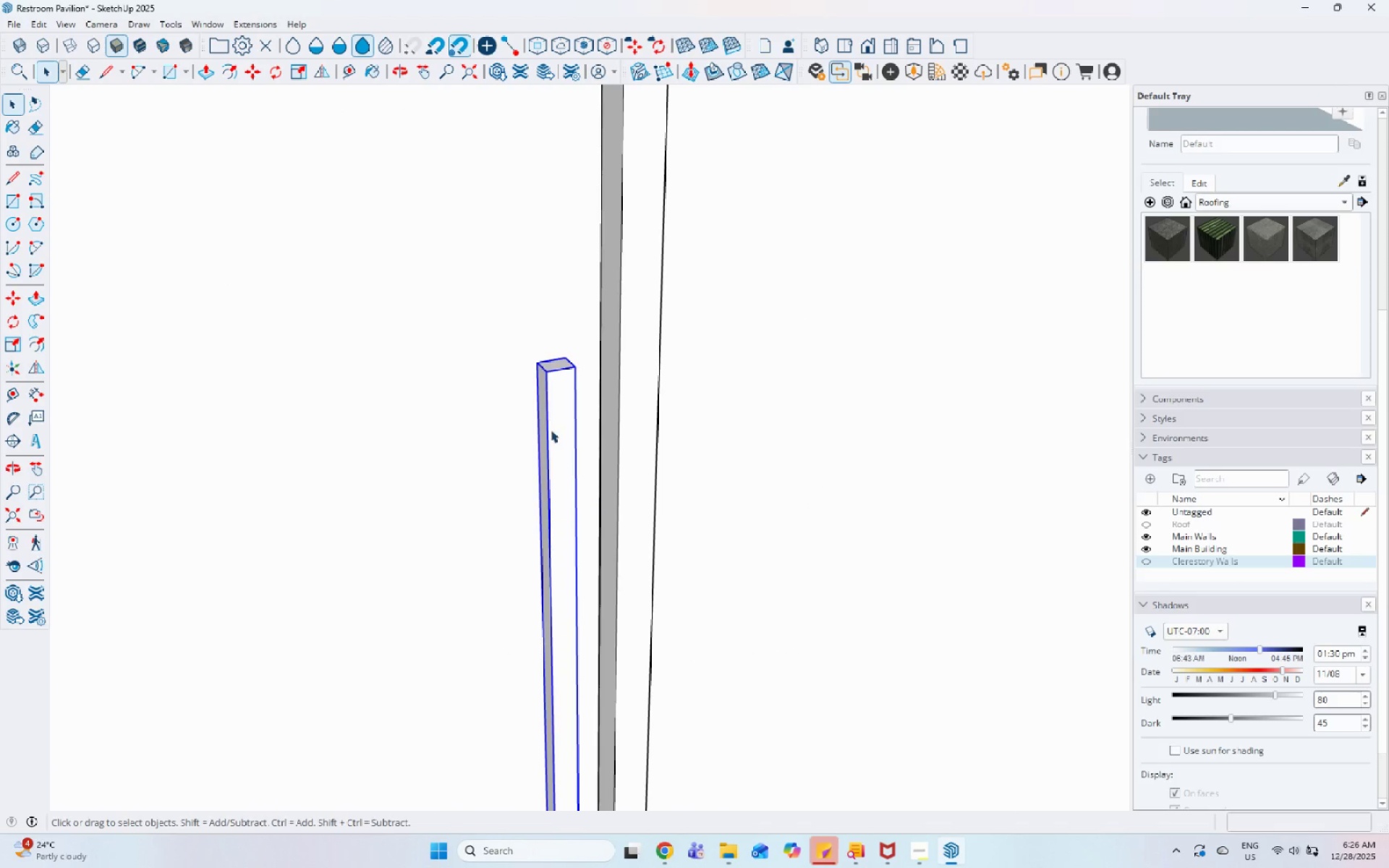 
scroll: coordinate [332, 442], scroll_direction: down, amount: 24.0
 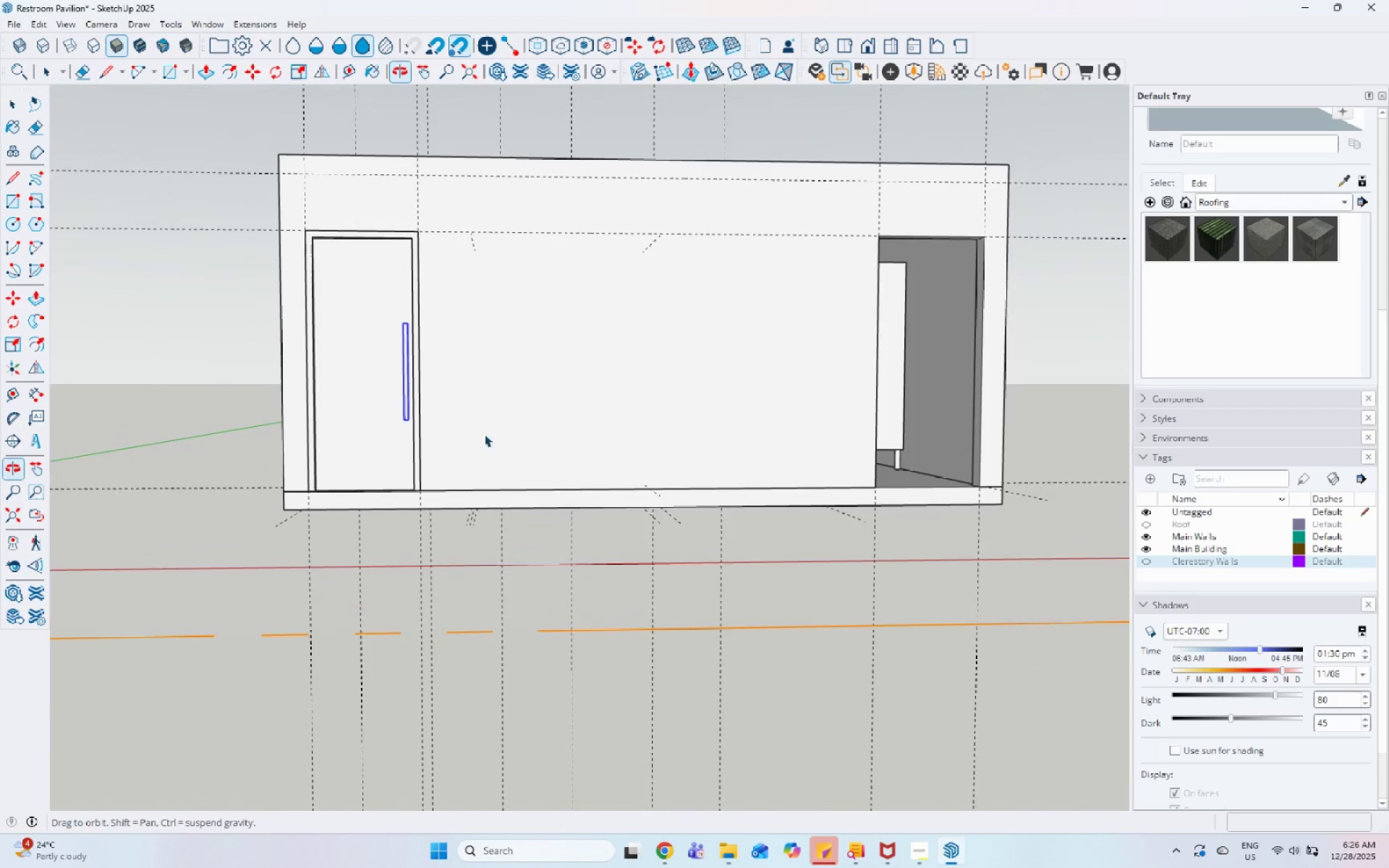 
left_click_drag(start_coordinate=[194, 165], to_coordinate=[472, 584])
 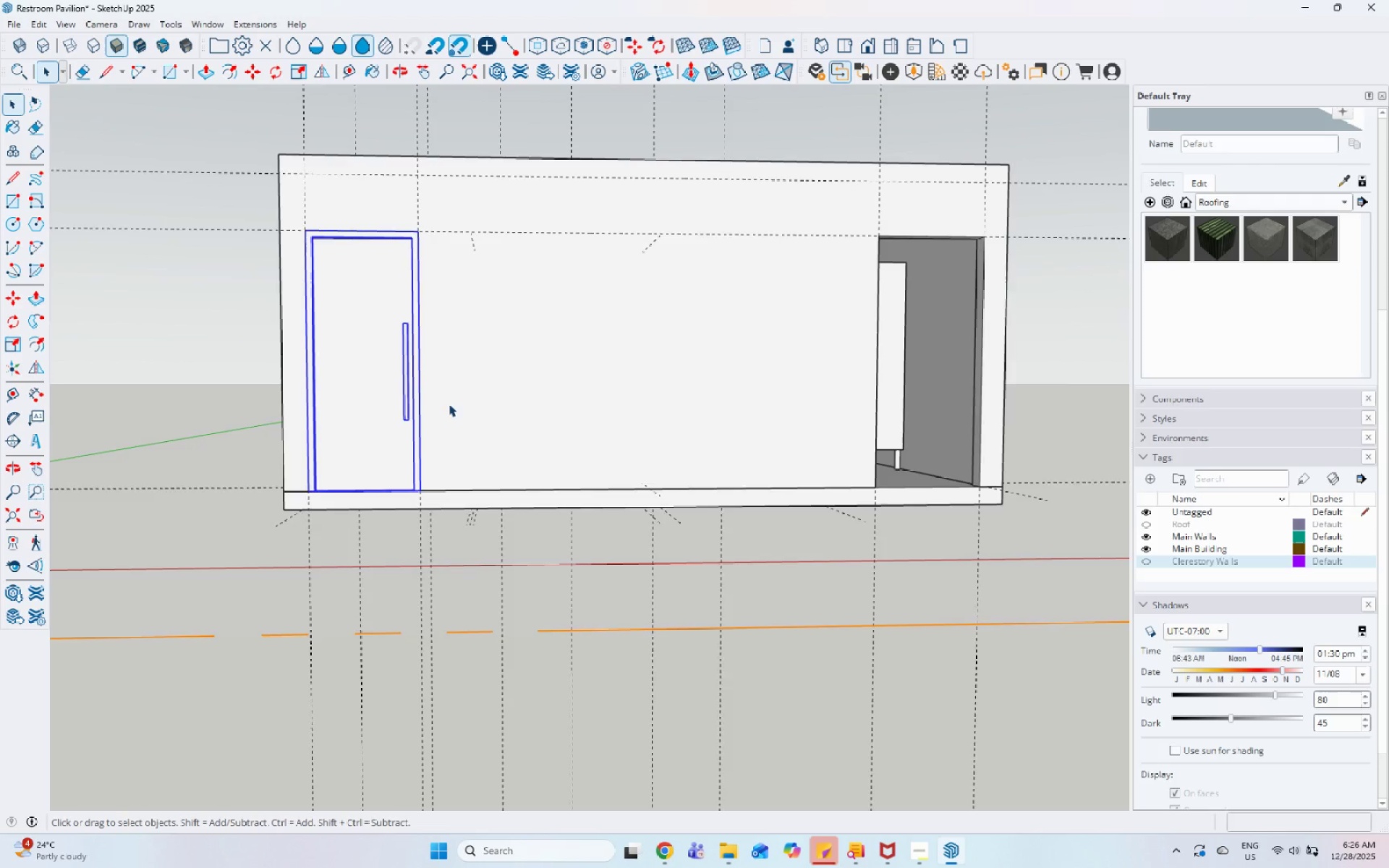 
scroll: coordinate [433, 284], scroll_direction: up, amount: 5.0
 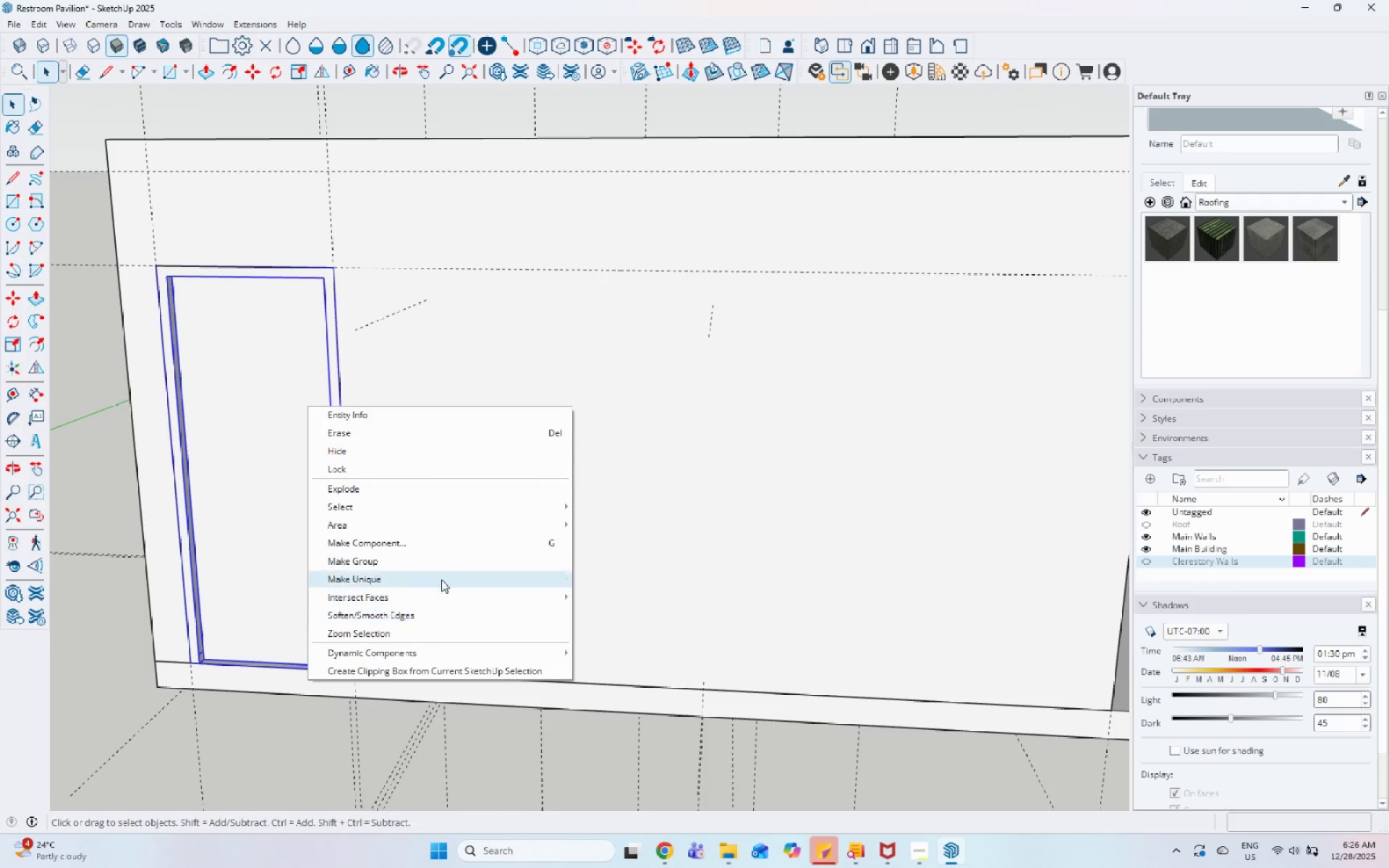 
left_click([456, 541])
 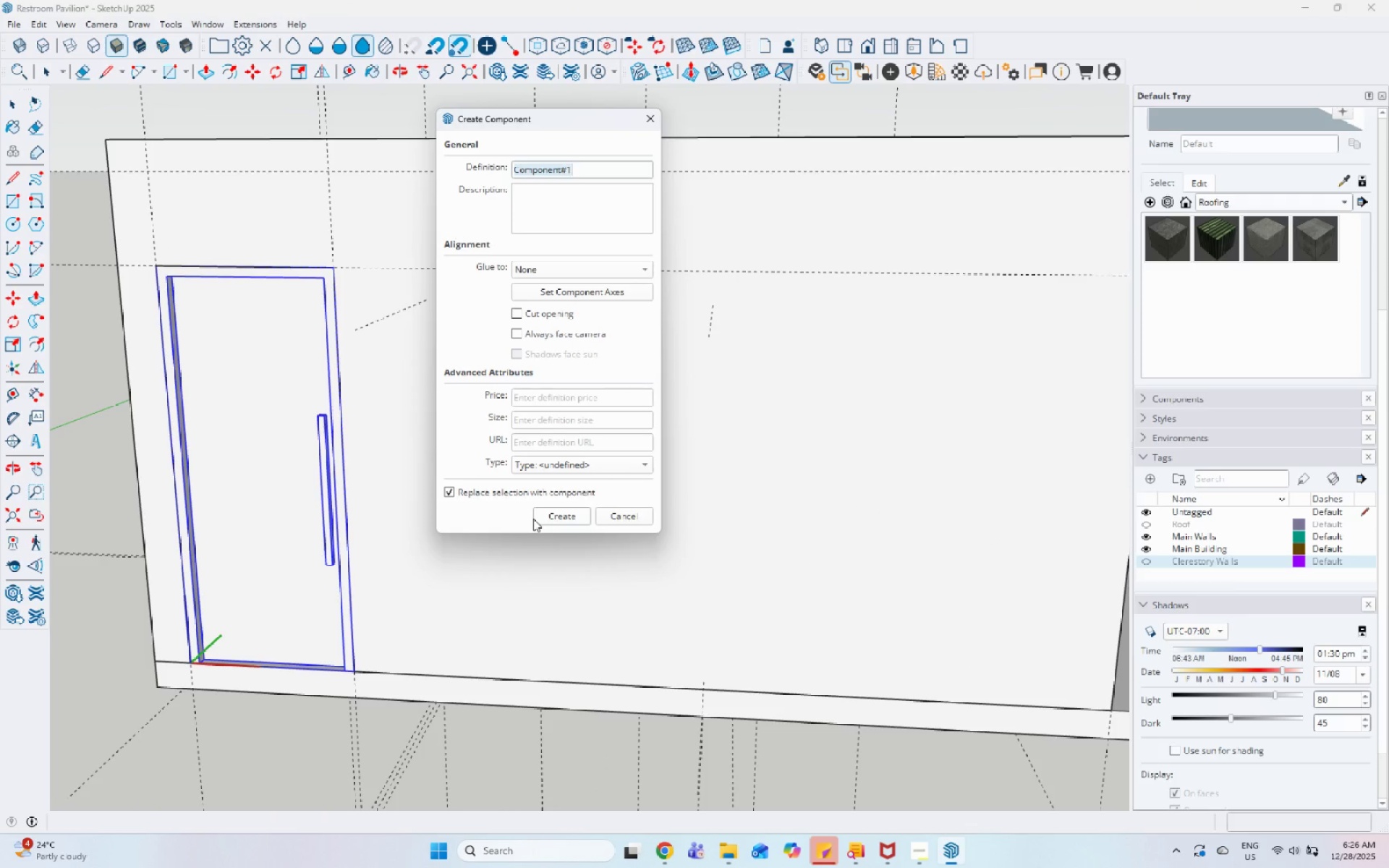 
type(Door 1)
 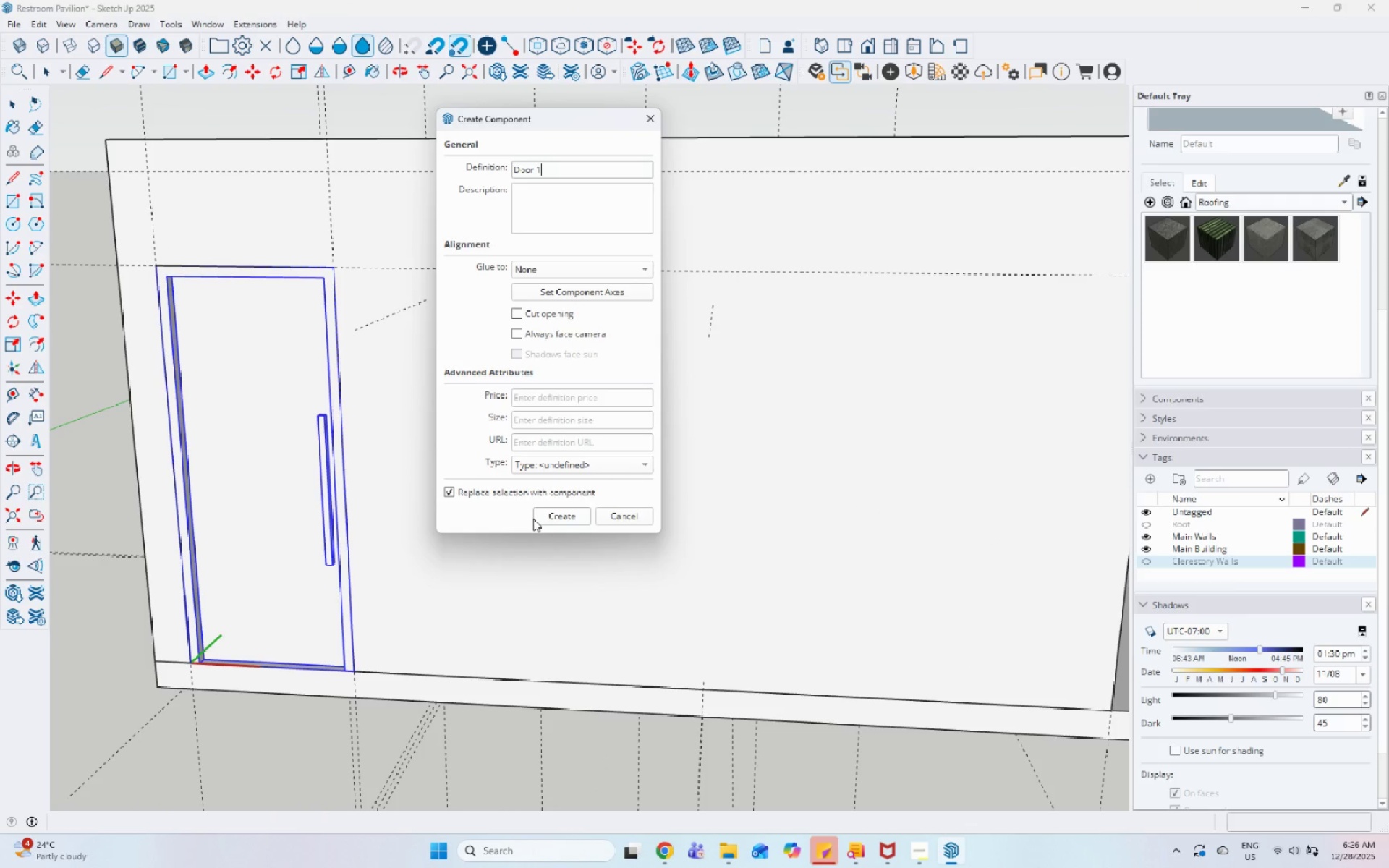 
key(Enter)
 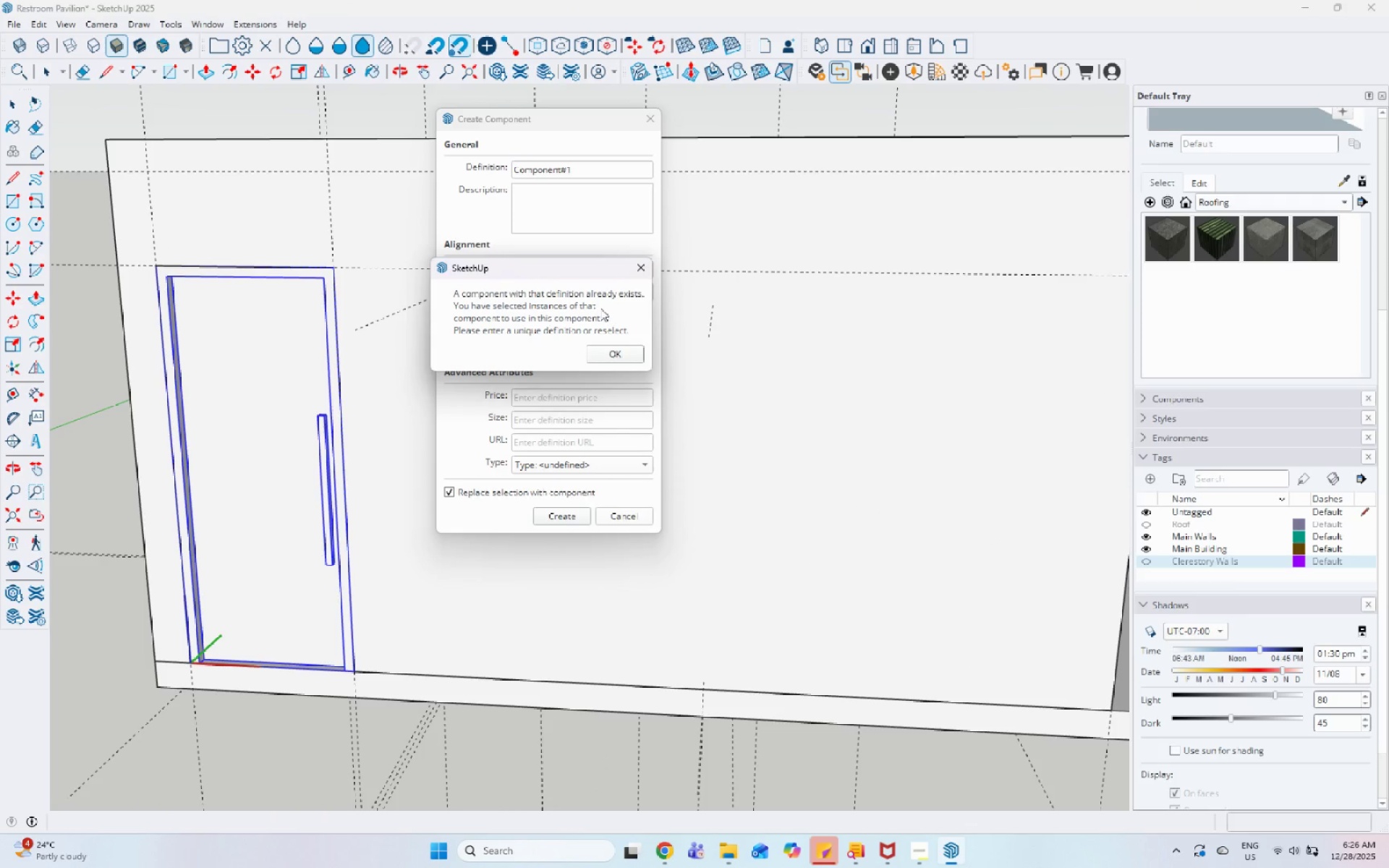 
left_click([632, 273])
 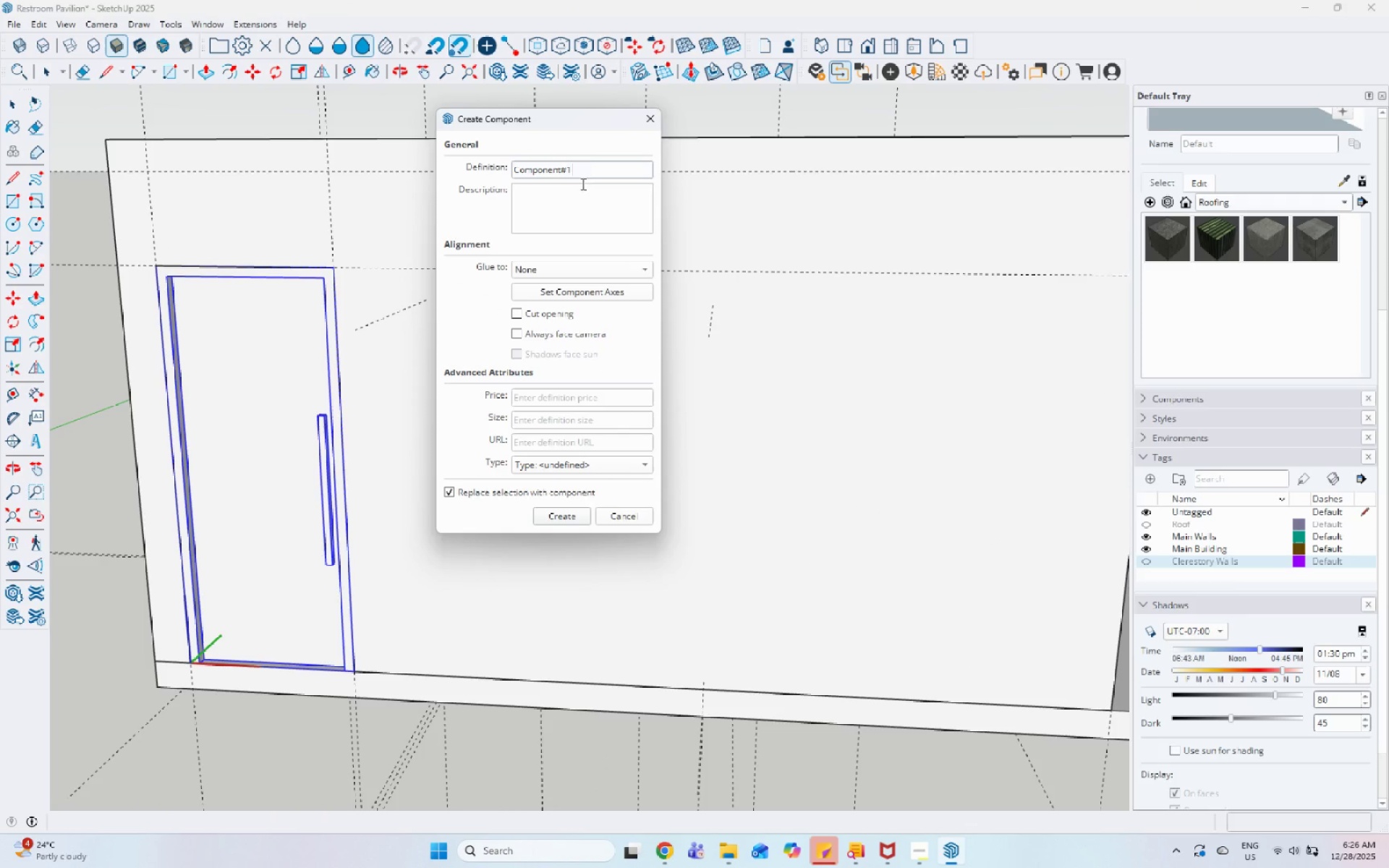 
left_click_drag(start_coordinate=[590, 167], to_coordinate=[408, 174])
 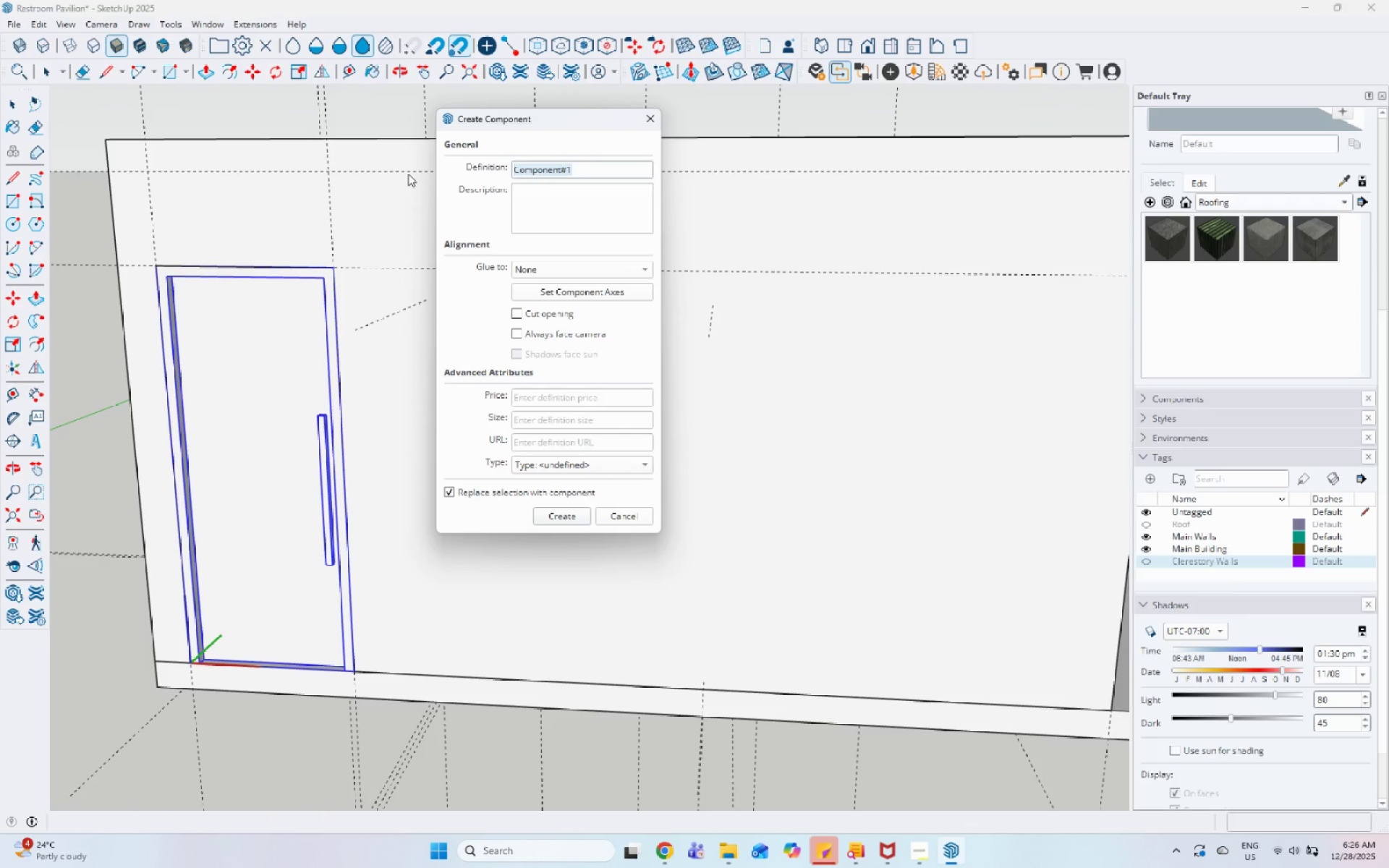 
type(Manin)
key(Backspace)
key(Backspace)
key(Backspace)
type(in Door 1)
 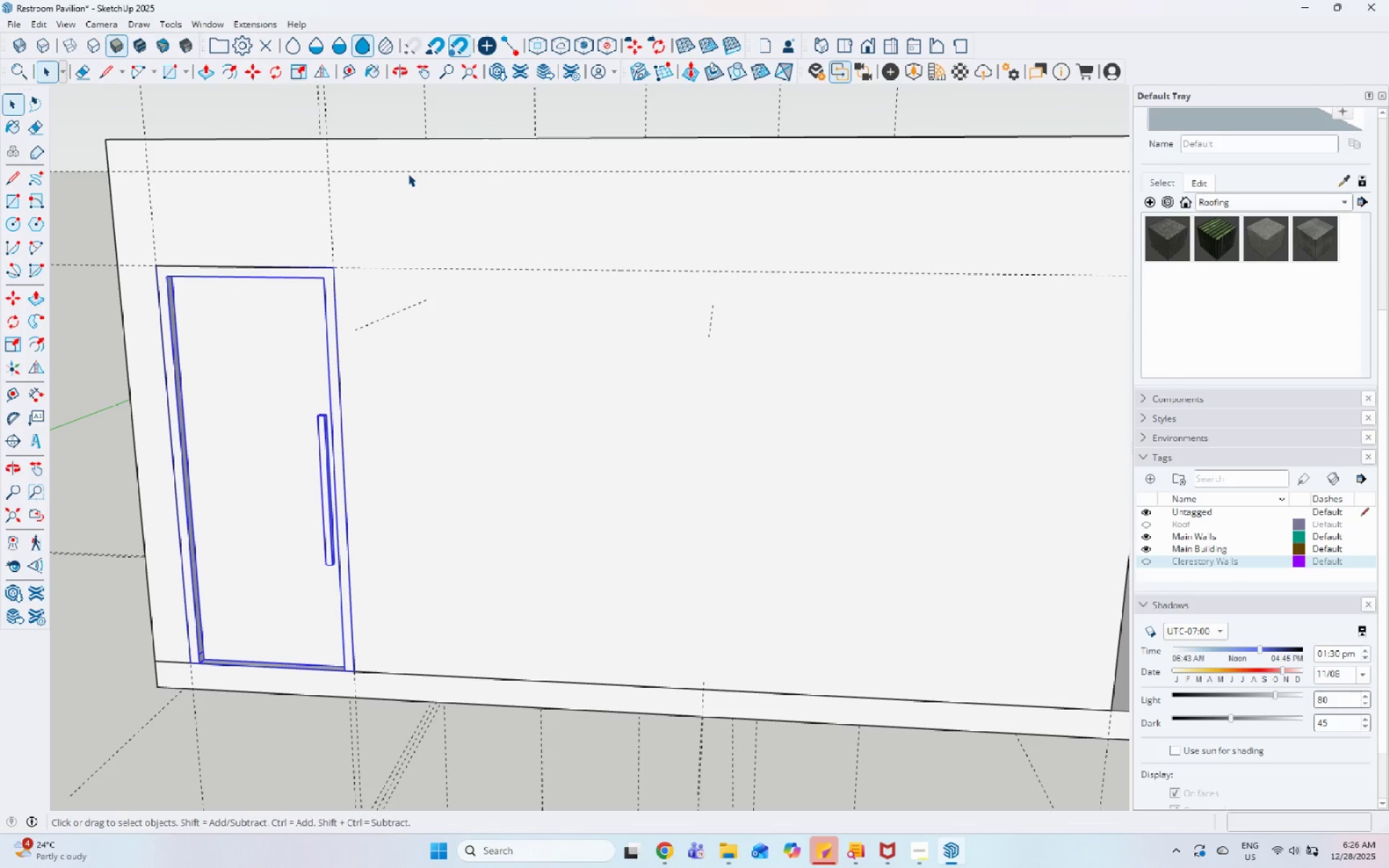 
 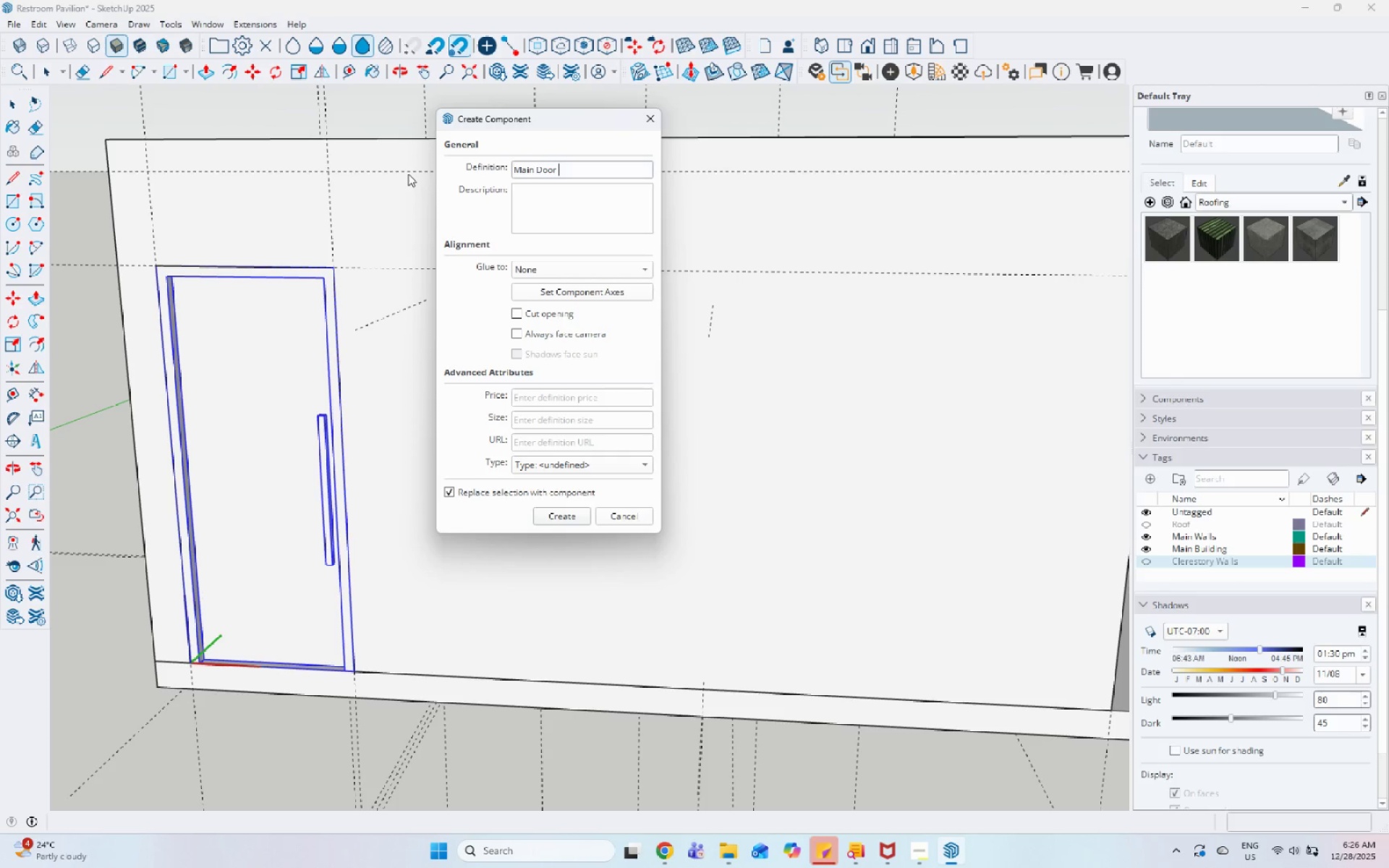 
key(Enter)
 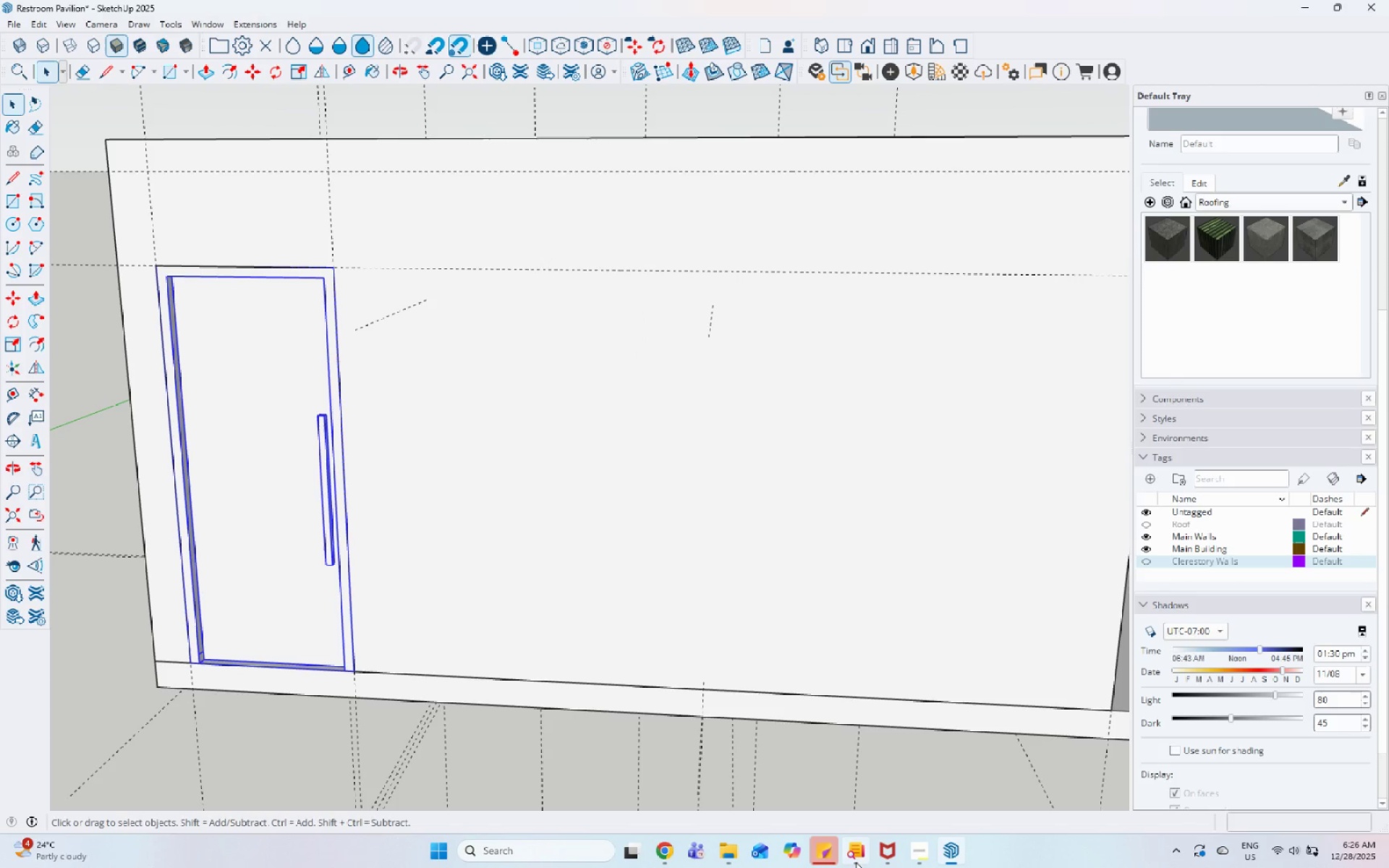 
left_click([919, 851])